 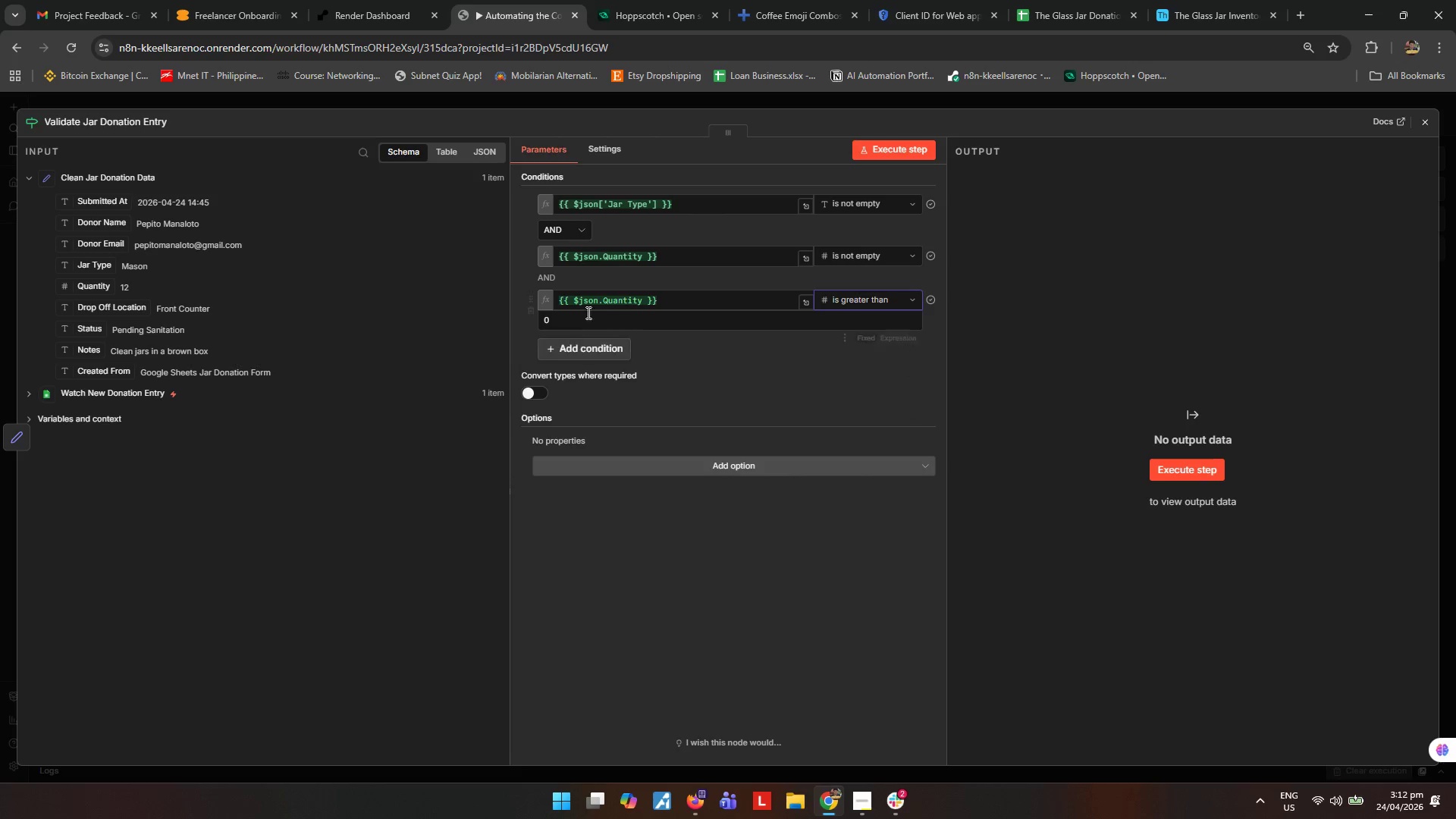 
left_click([879, 148])
 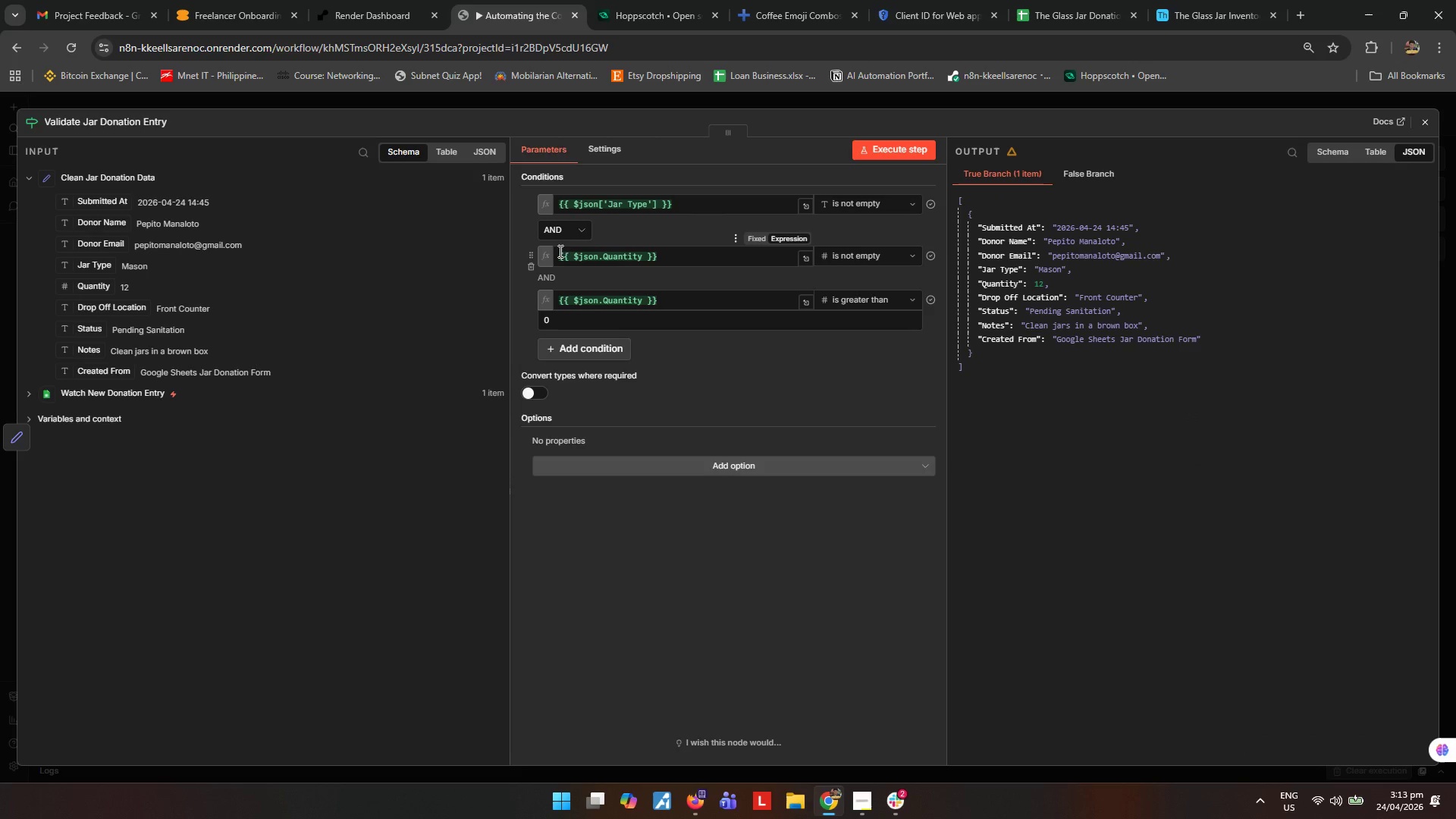 
wait(13.44)
 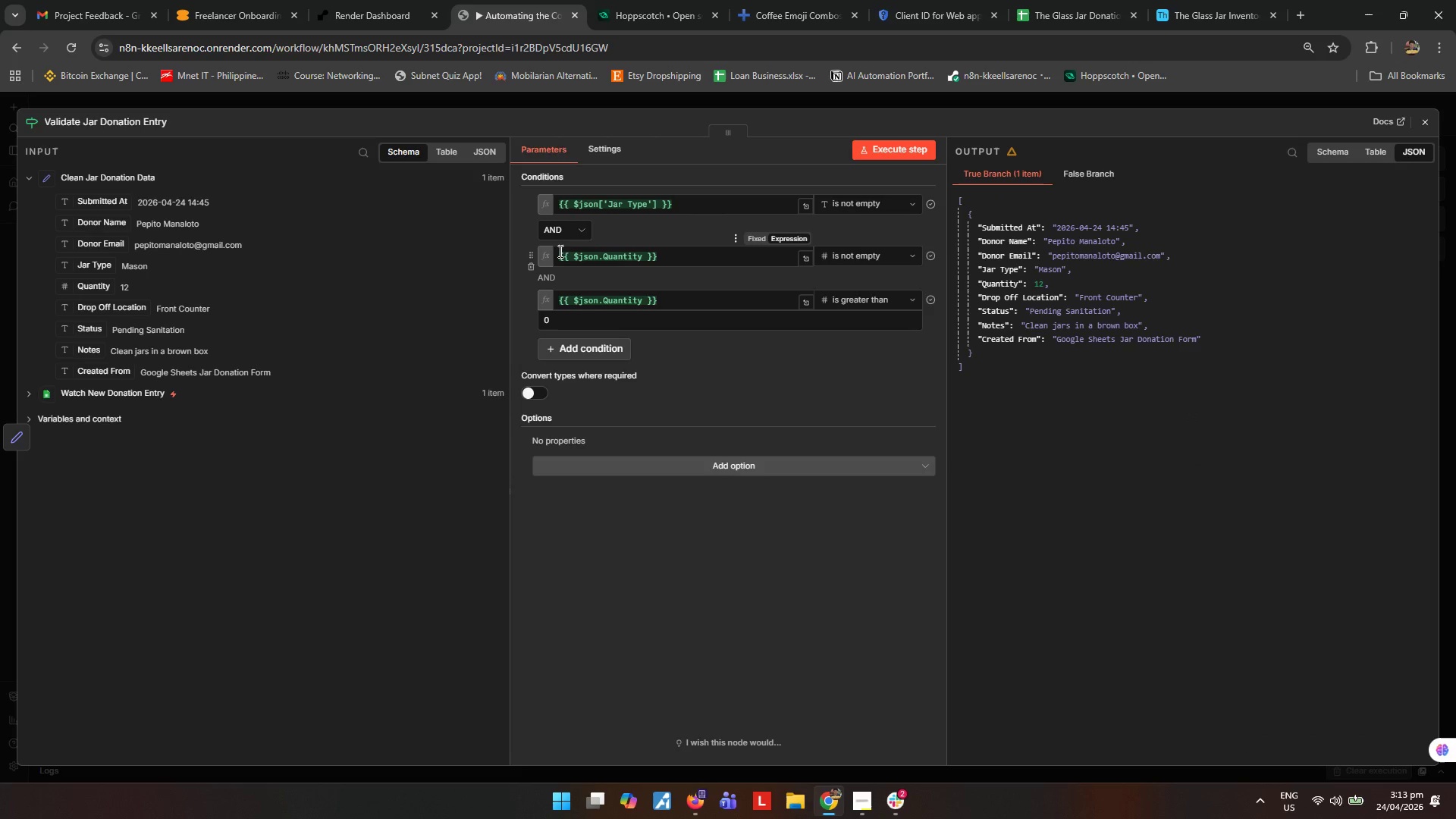 
left_click([1426, 123])
 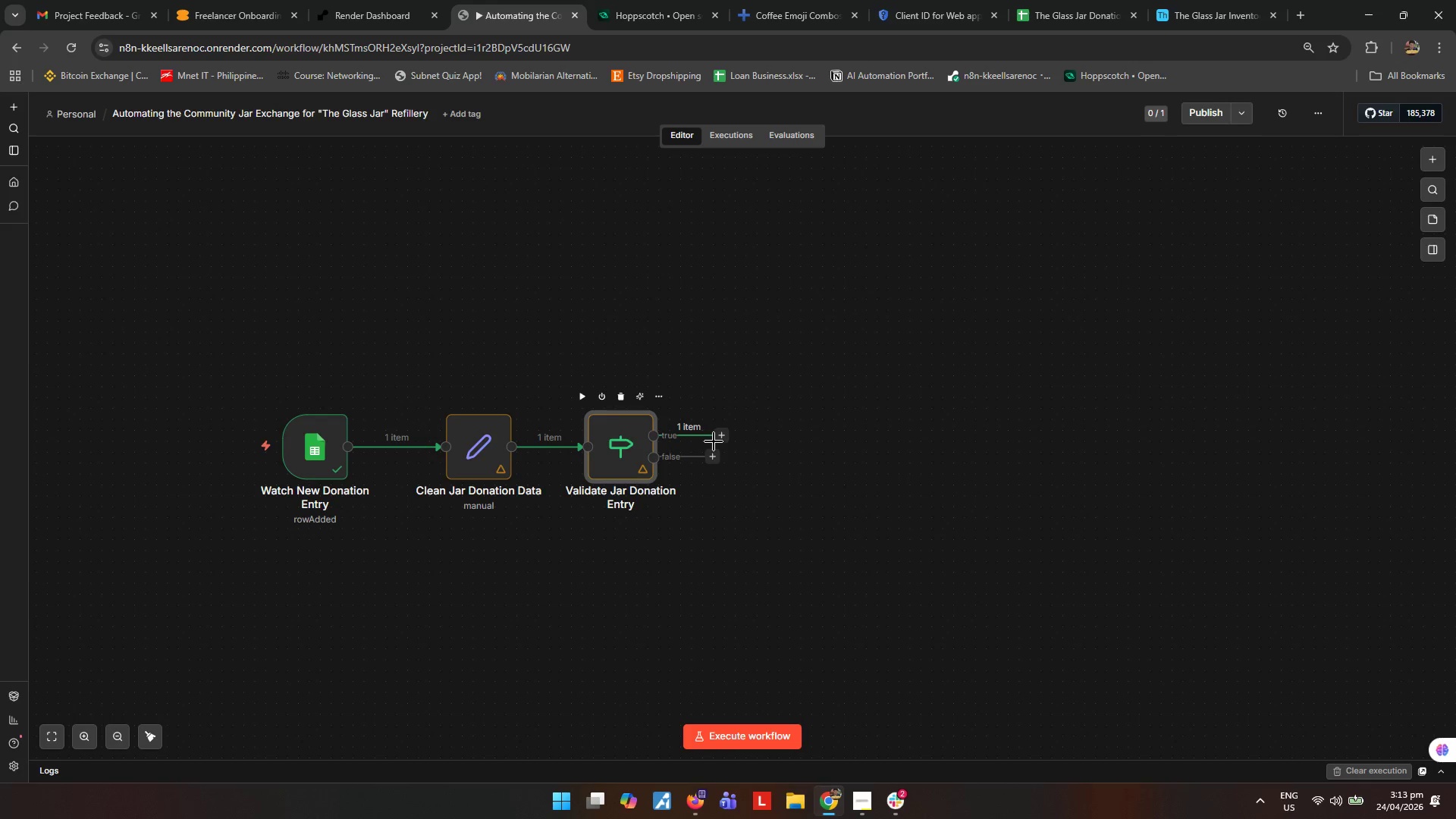 
left_click([721, 439])
 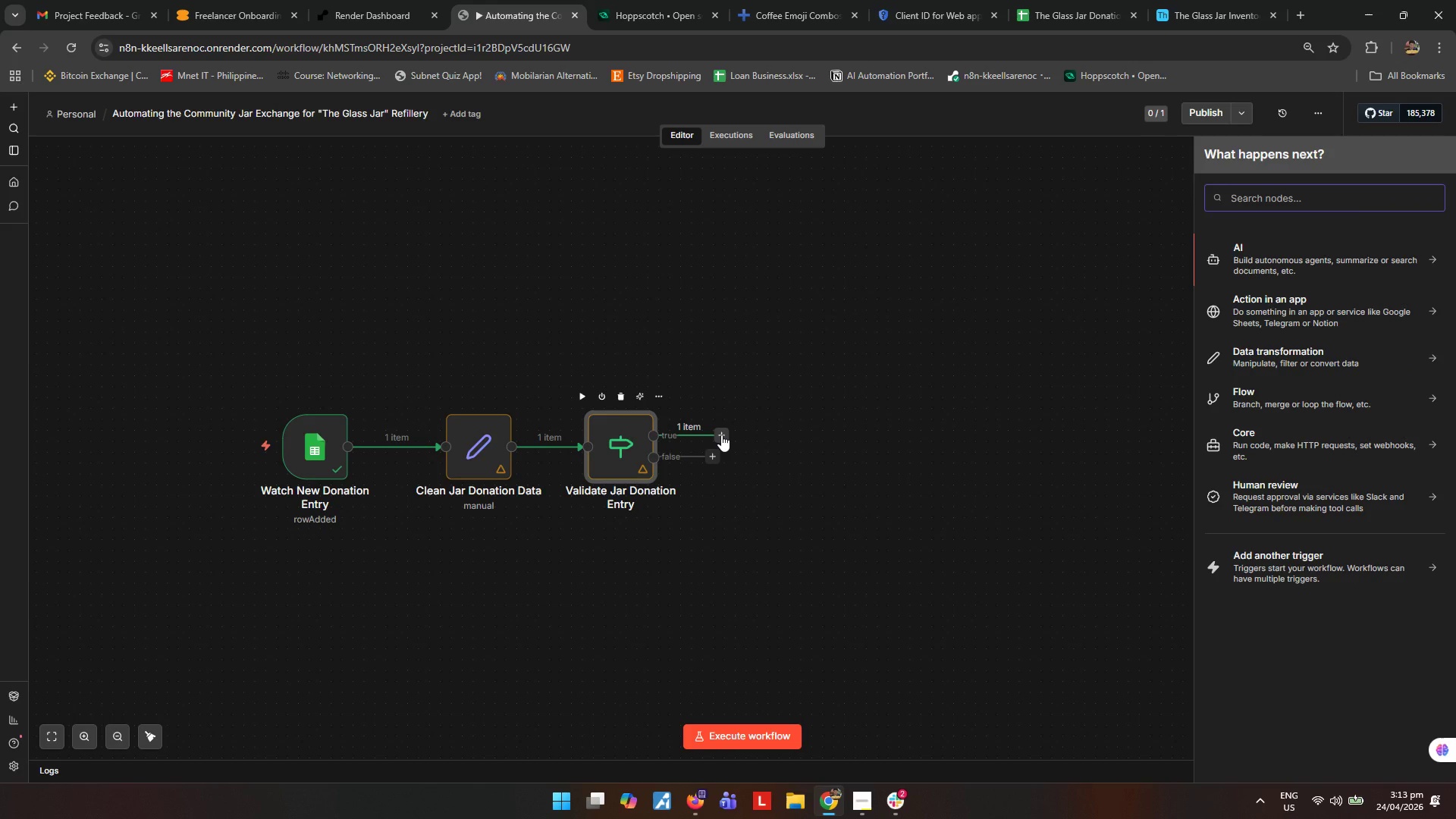 
hold_key(key=A, duration=0.41)
 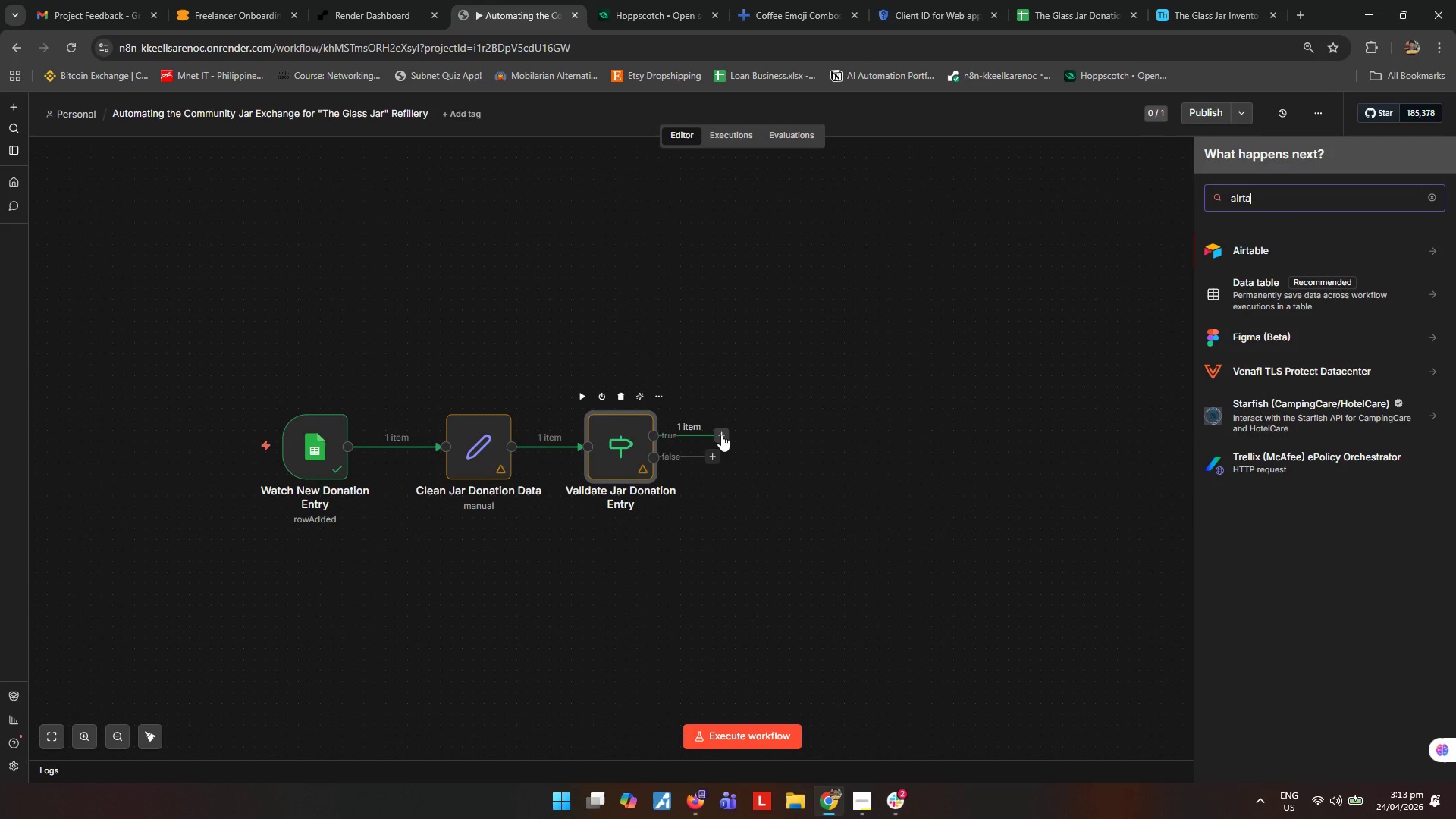 
type(irt)
 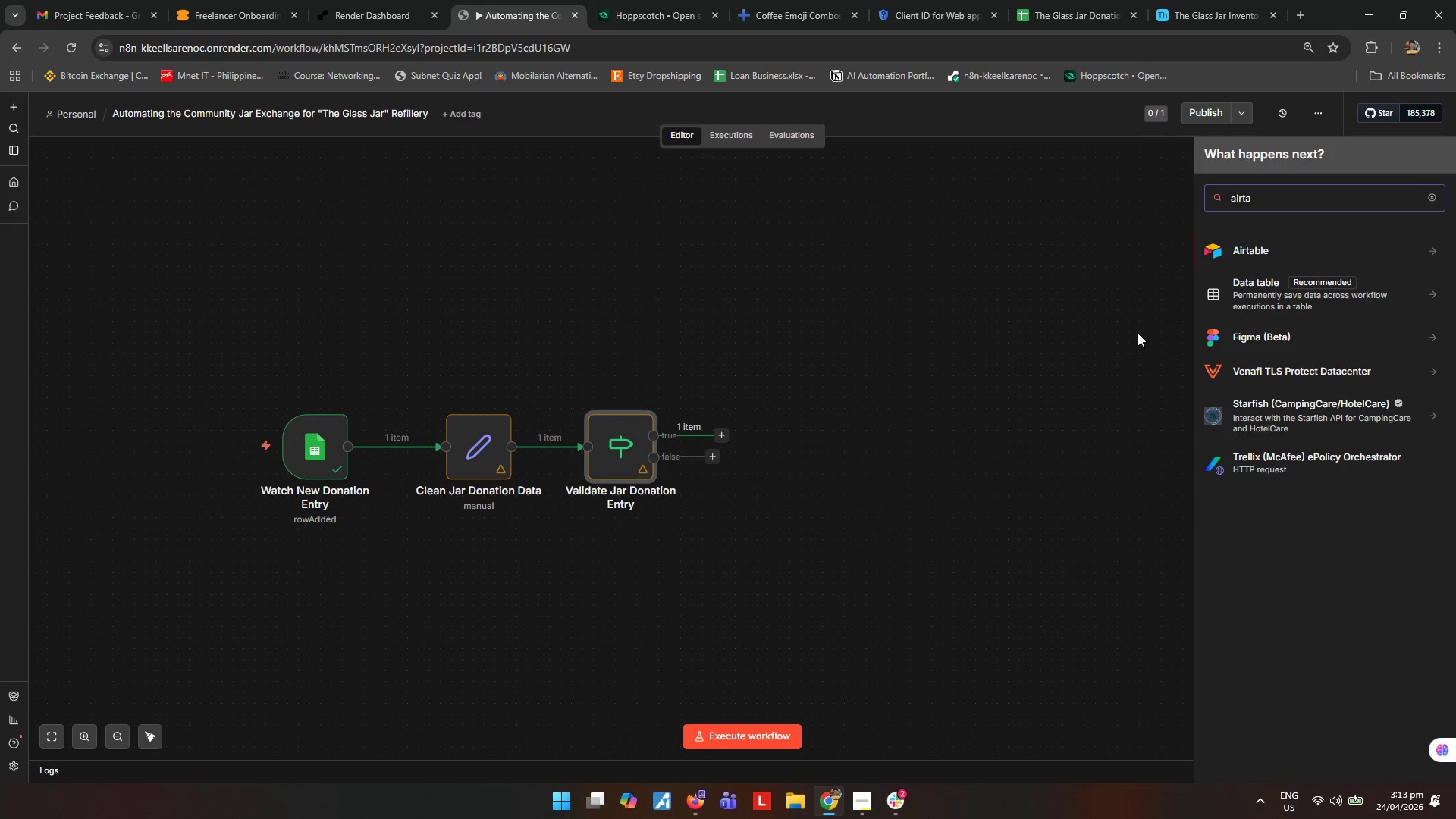 
left_click([1250, 243])
 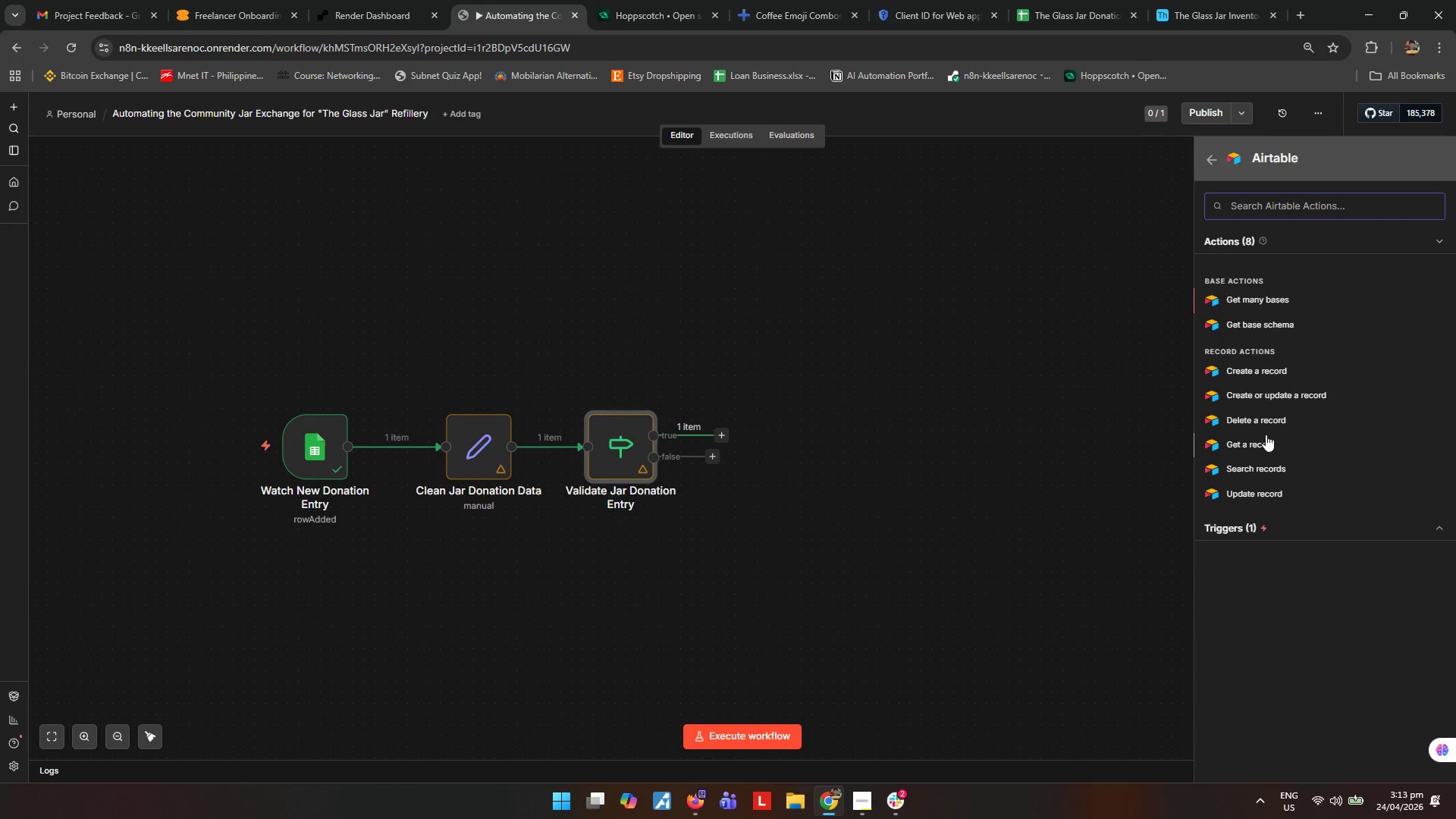 
left_click([1267, 370])
 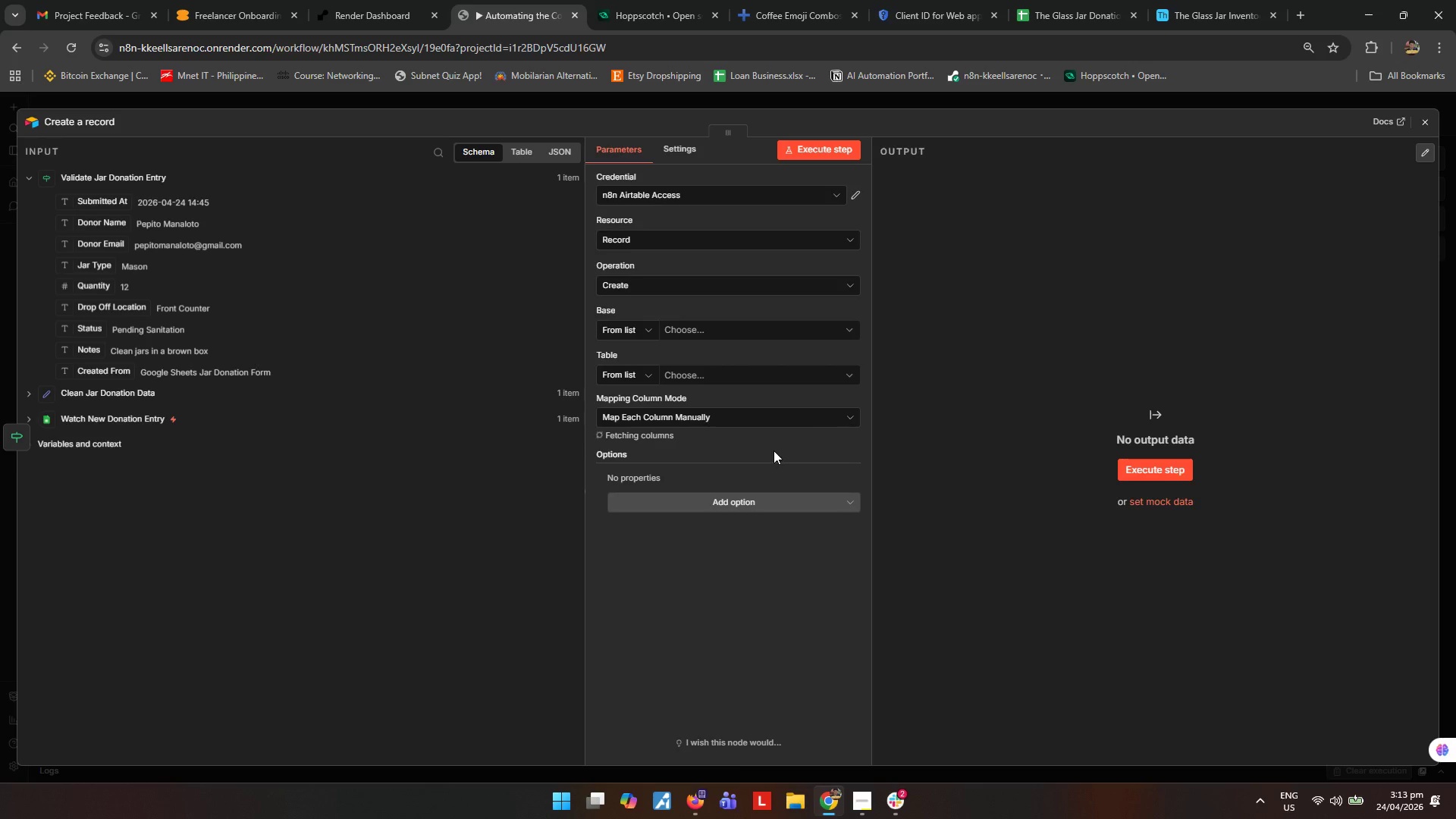 
left_click([855, 326])
 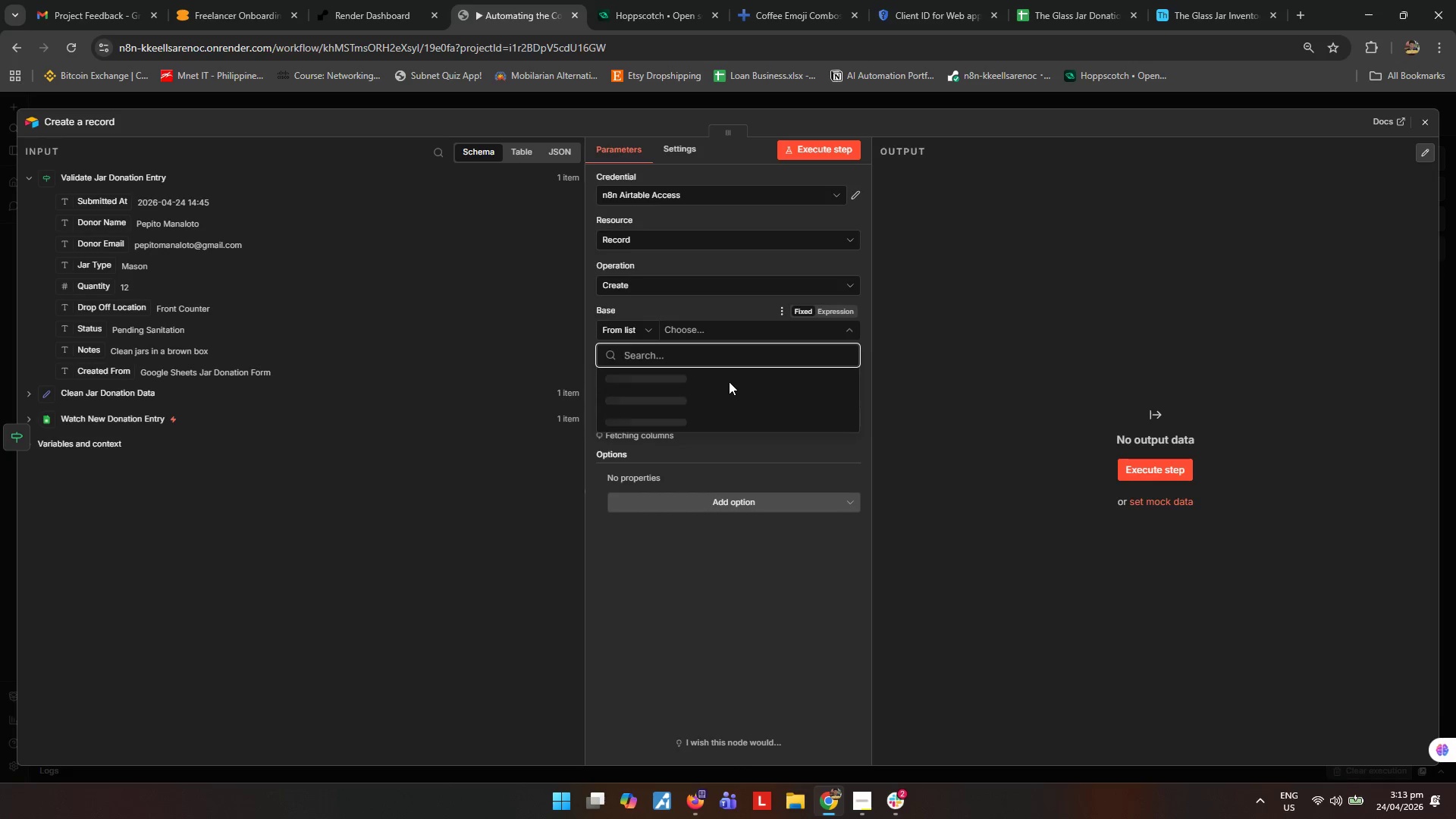 
mouse_move([682, 391])
 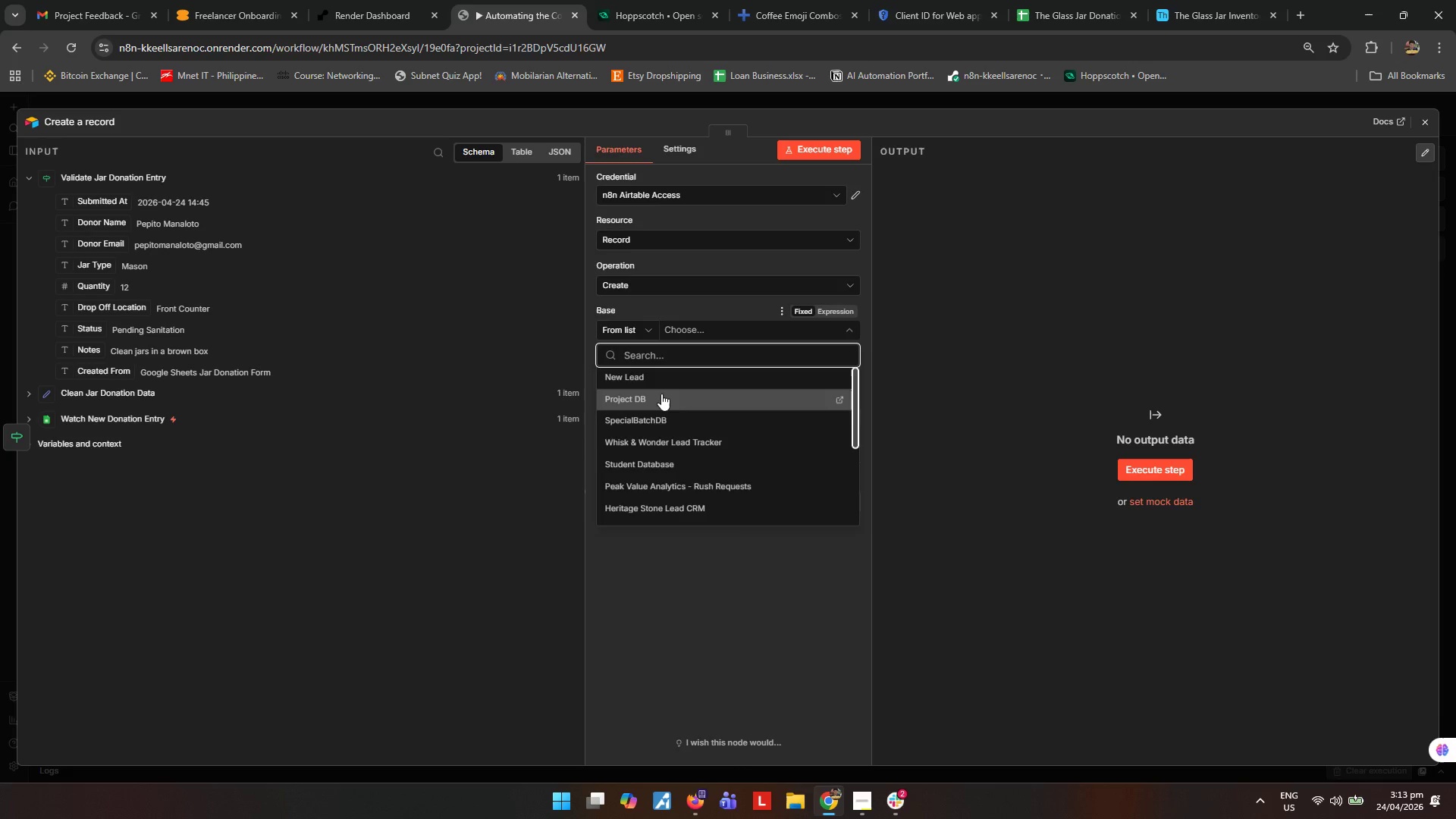 
hold_key(key=T, duration=16.19)
 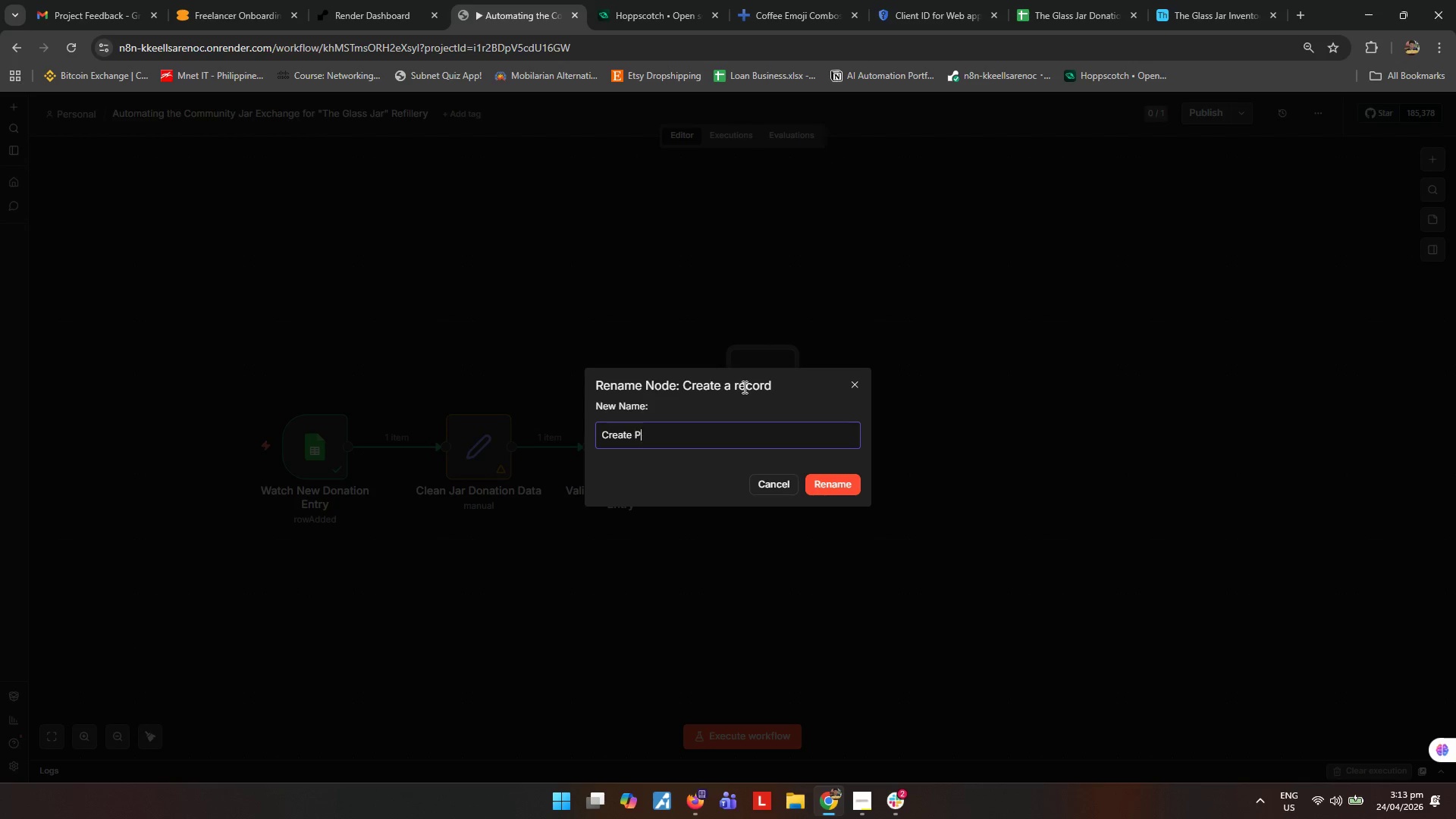 
type(he g)
 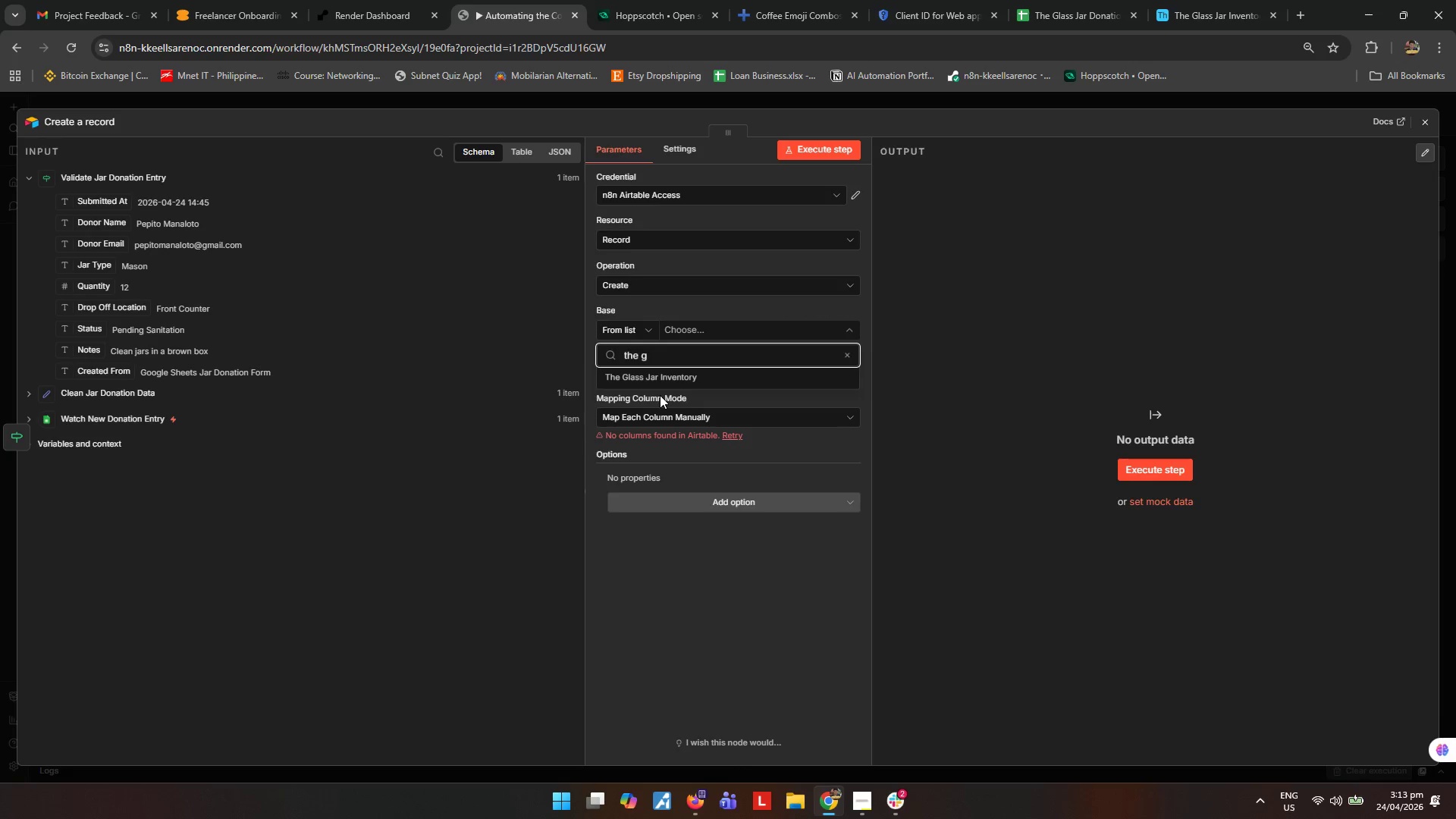 
left_click([675, 384])
 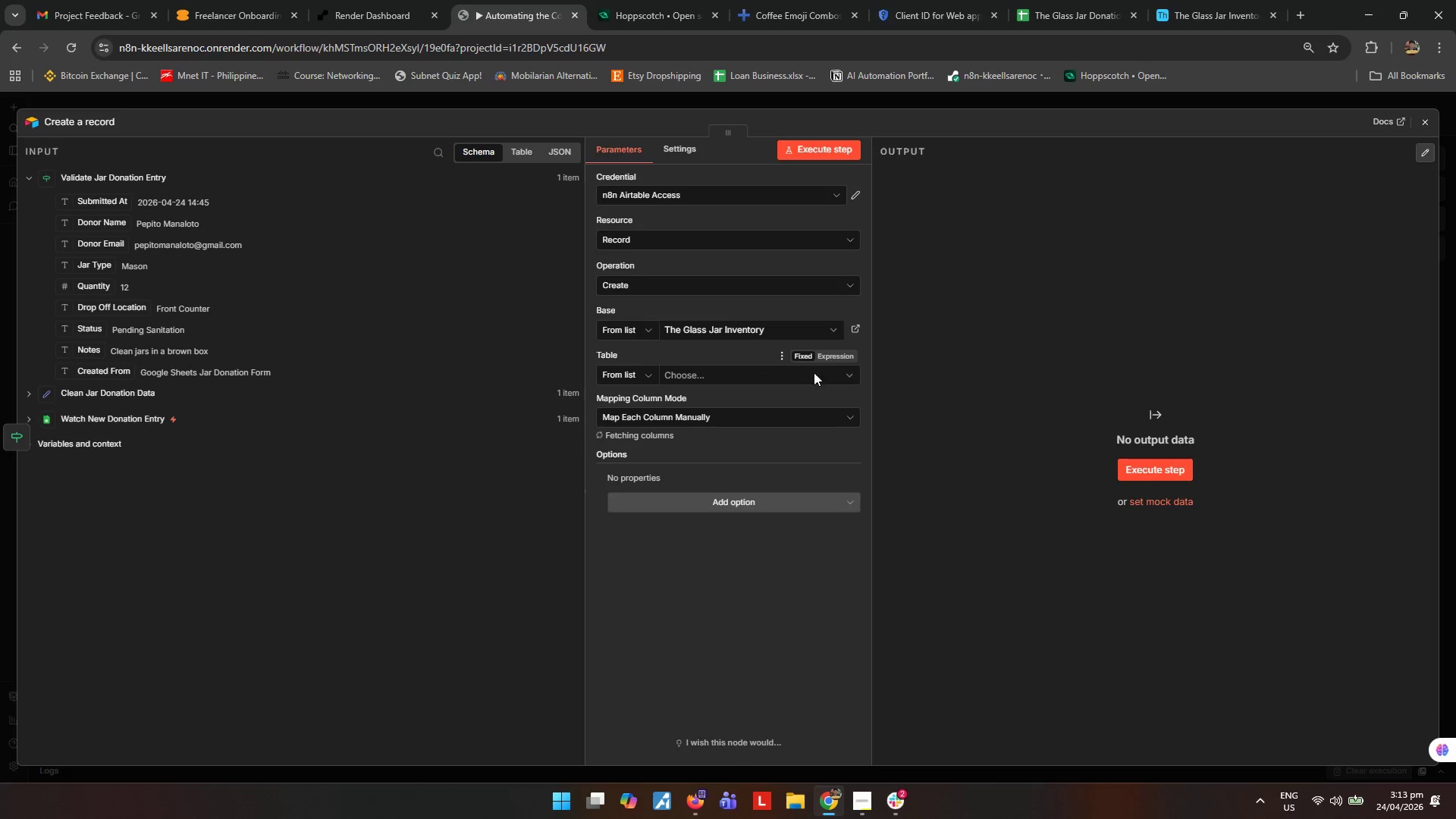 
left_click([855, 372])
 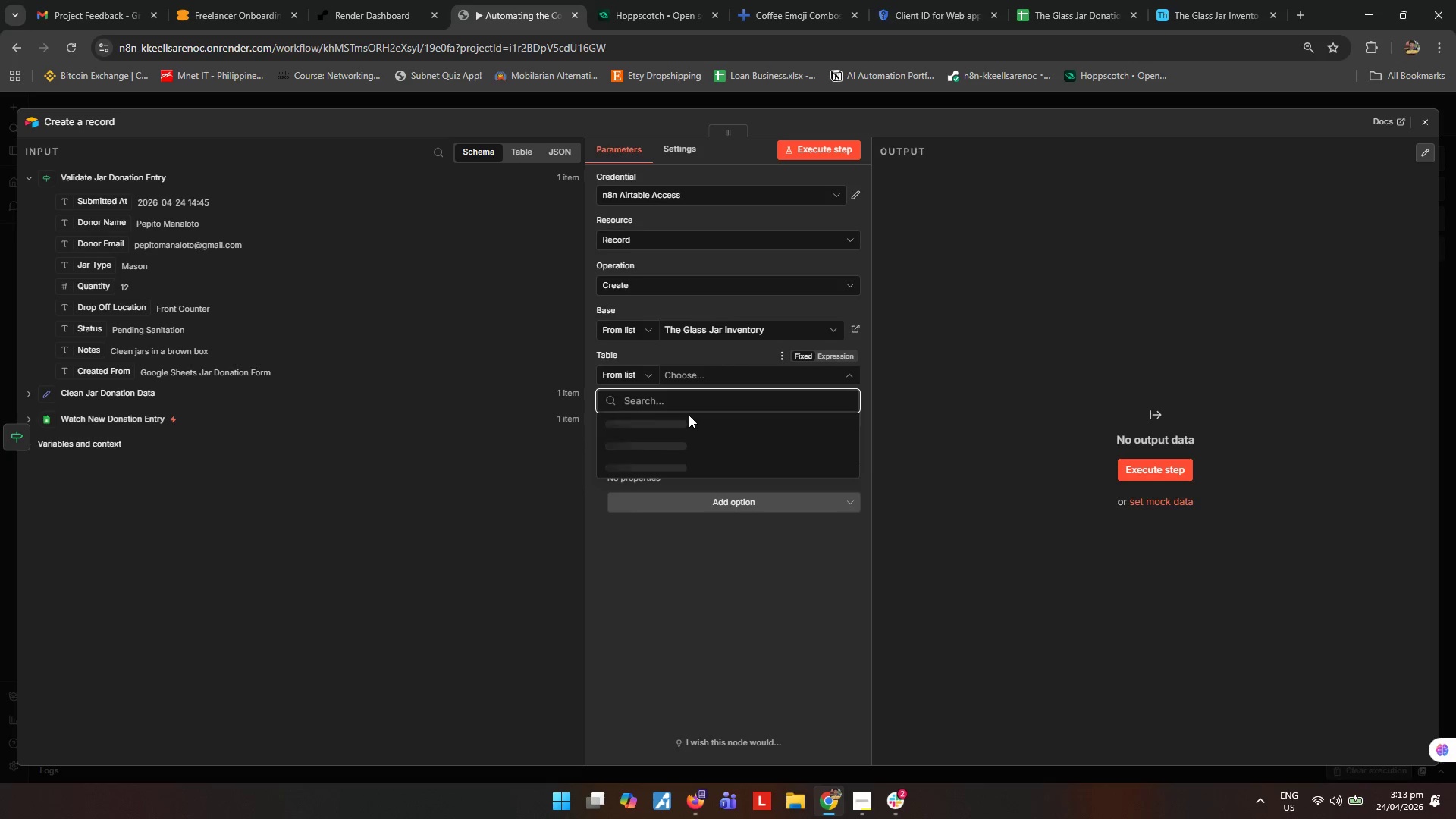 
key(Escape)
 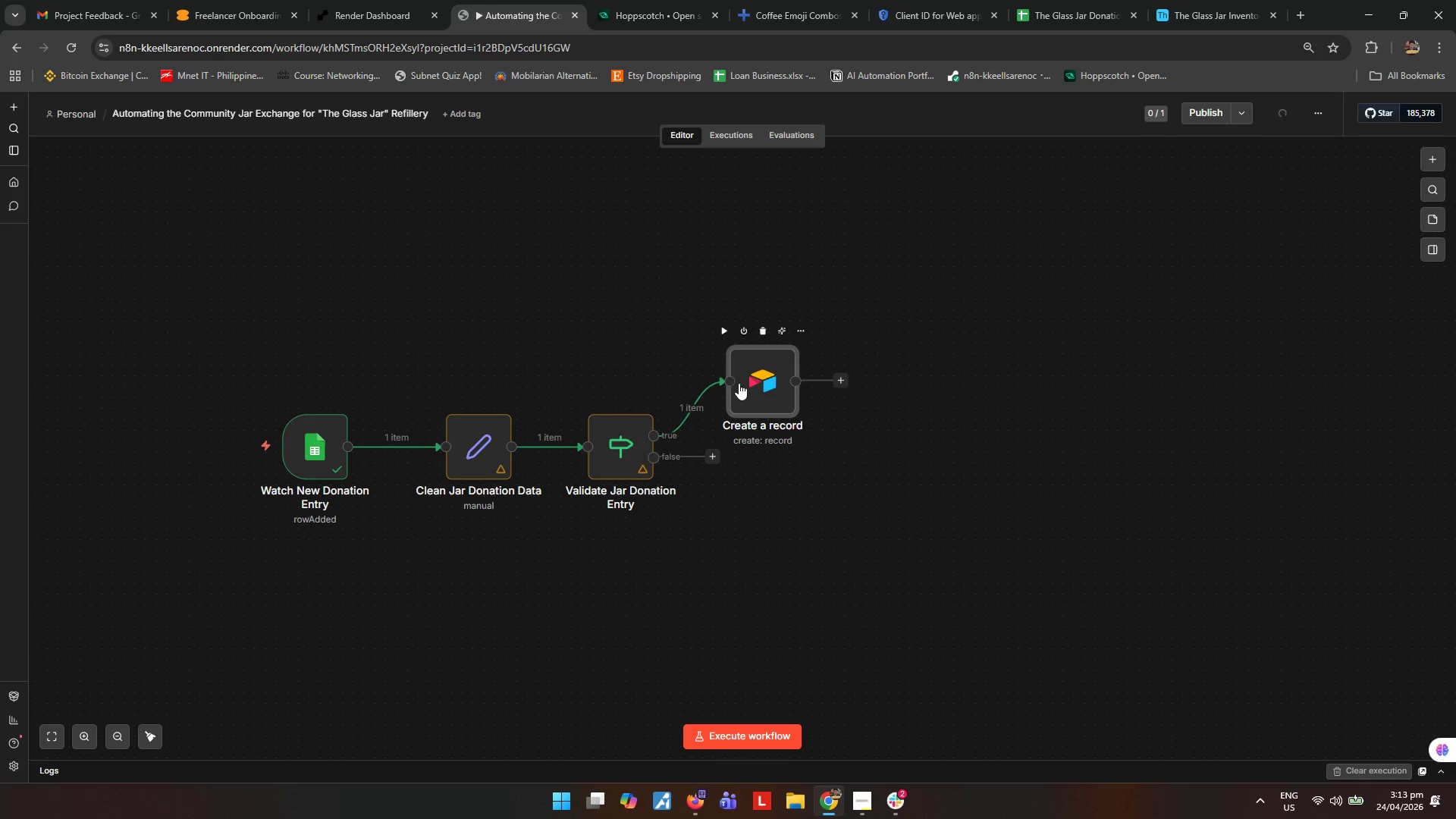 
left_click([743, 387])
 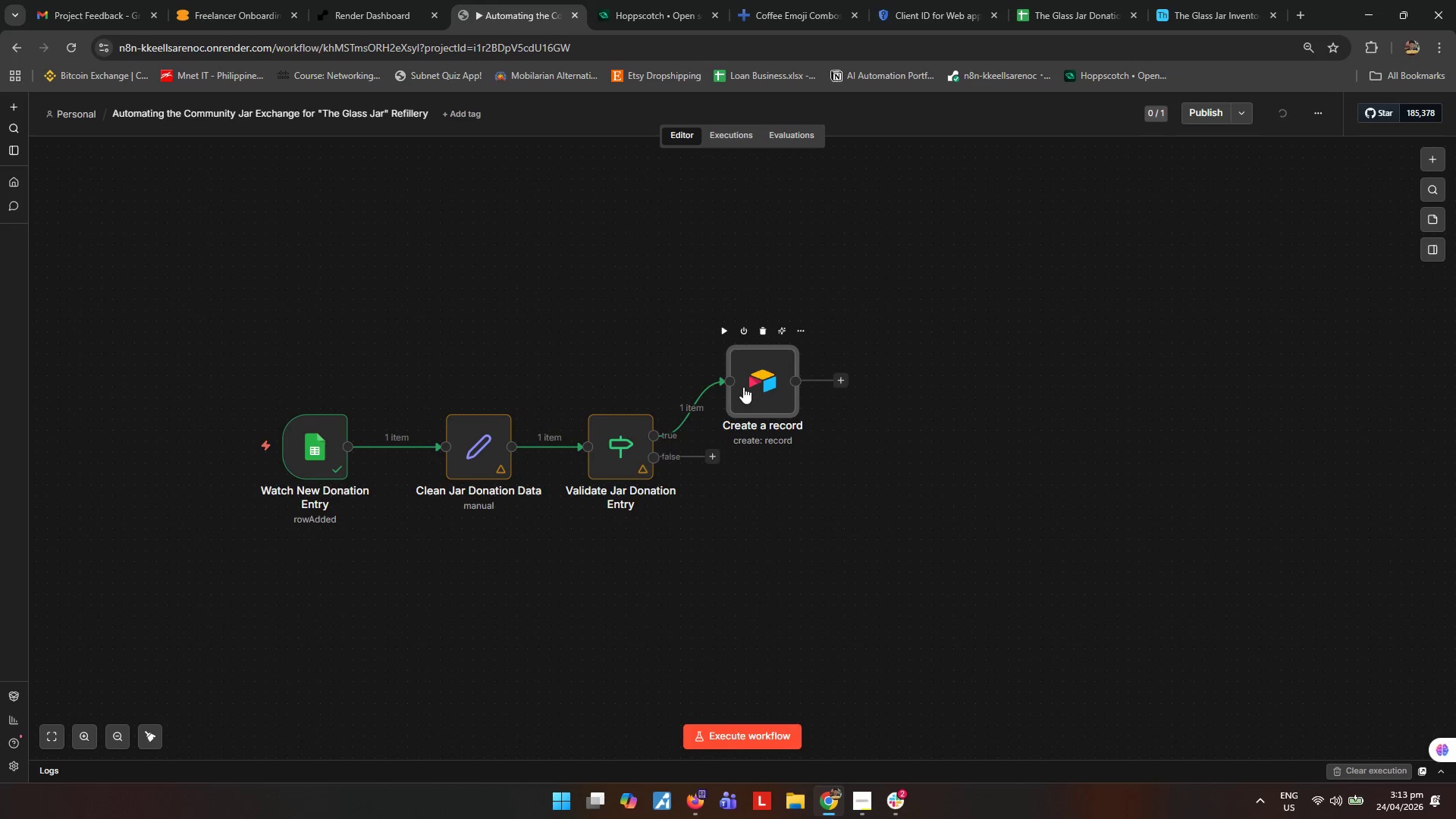 
type([F2]Creae Pending Sanitation Reor)
key(Backspace)
key(Backspace)
type(cr)
key(Backspace)
type(ord)
 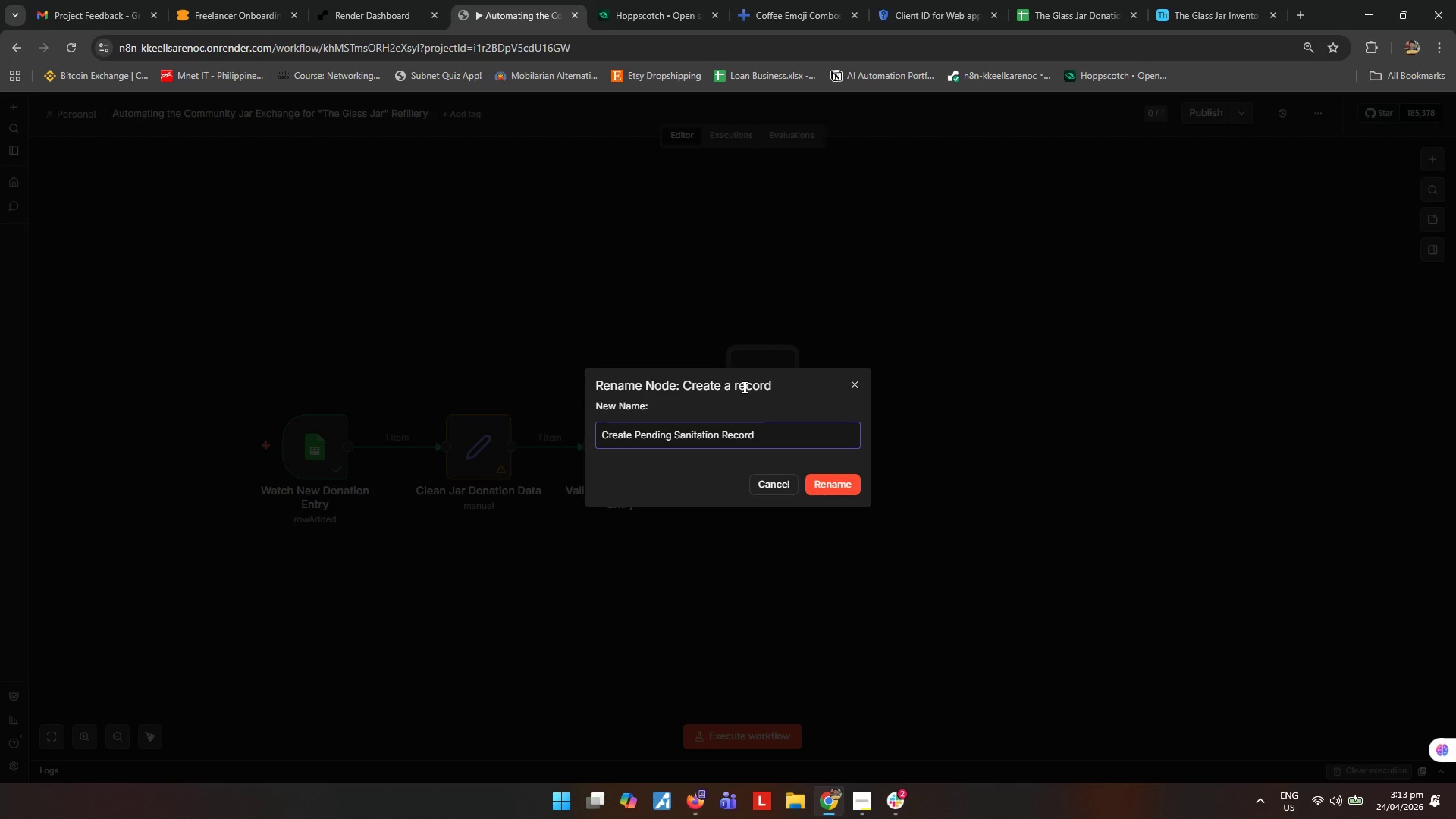 
key(Enter)
 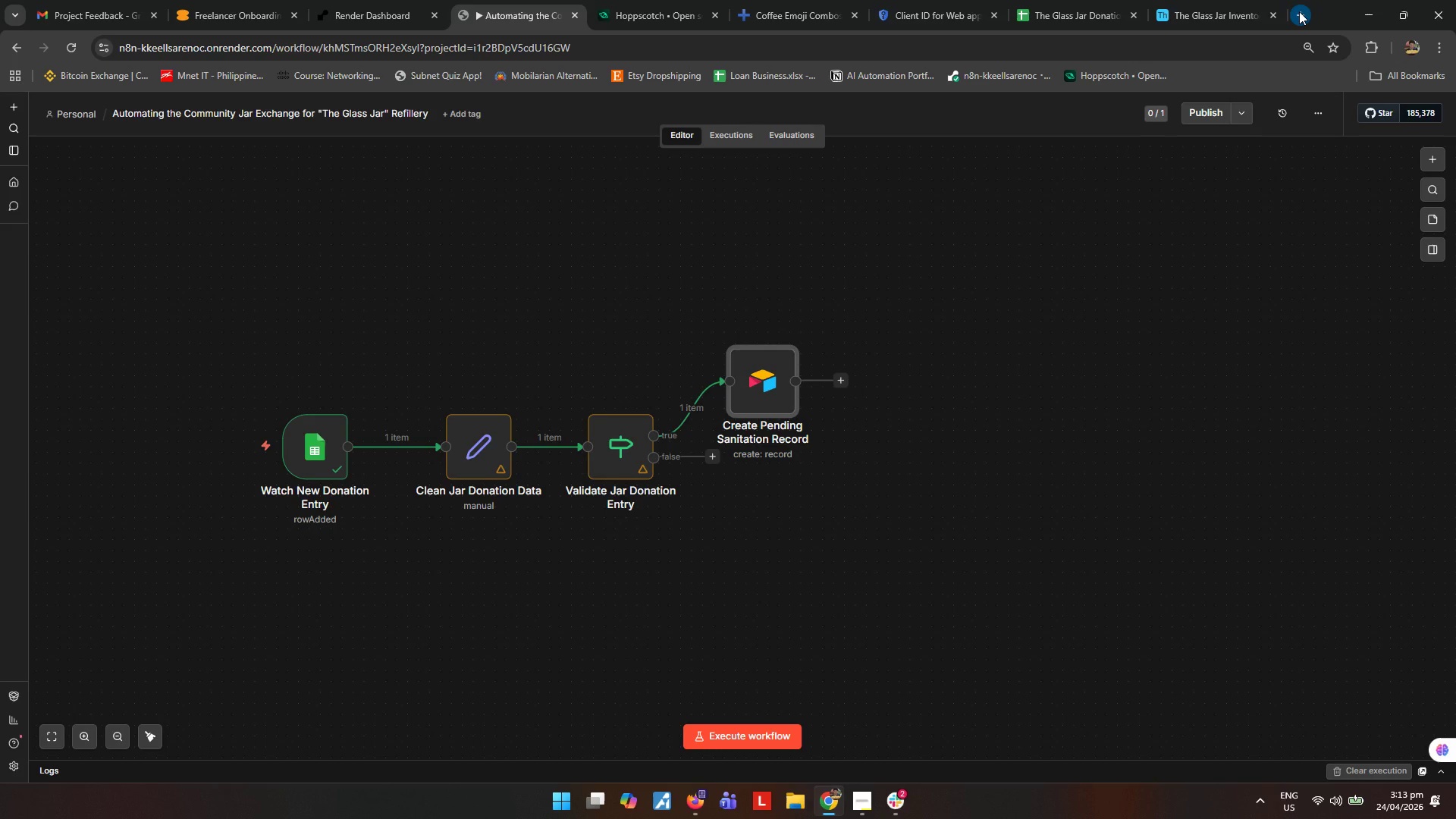 
wait(10.47)
 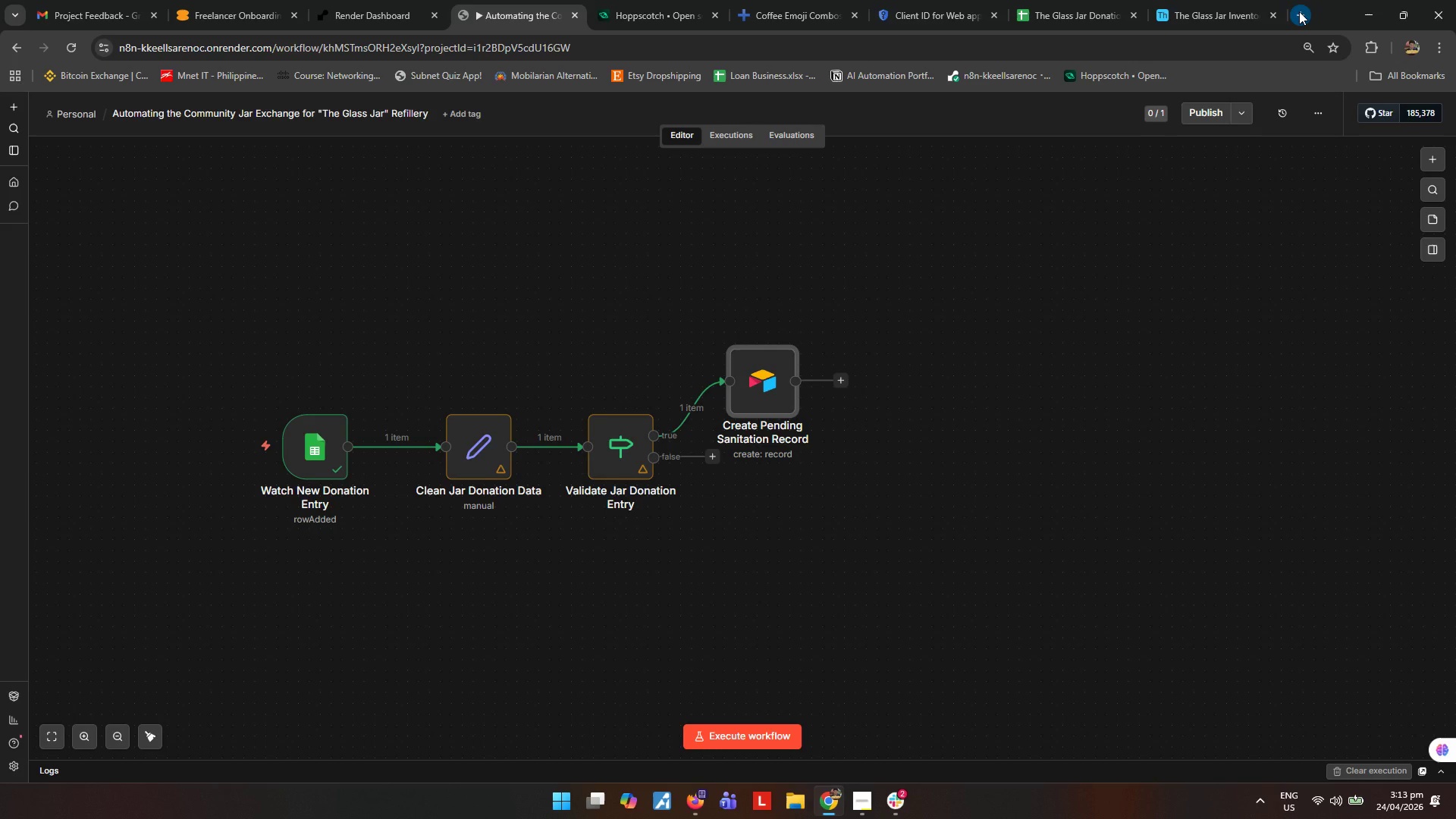 
left_click([1304, 10])
 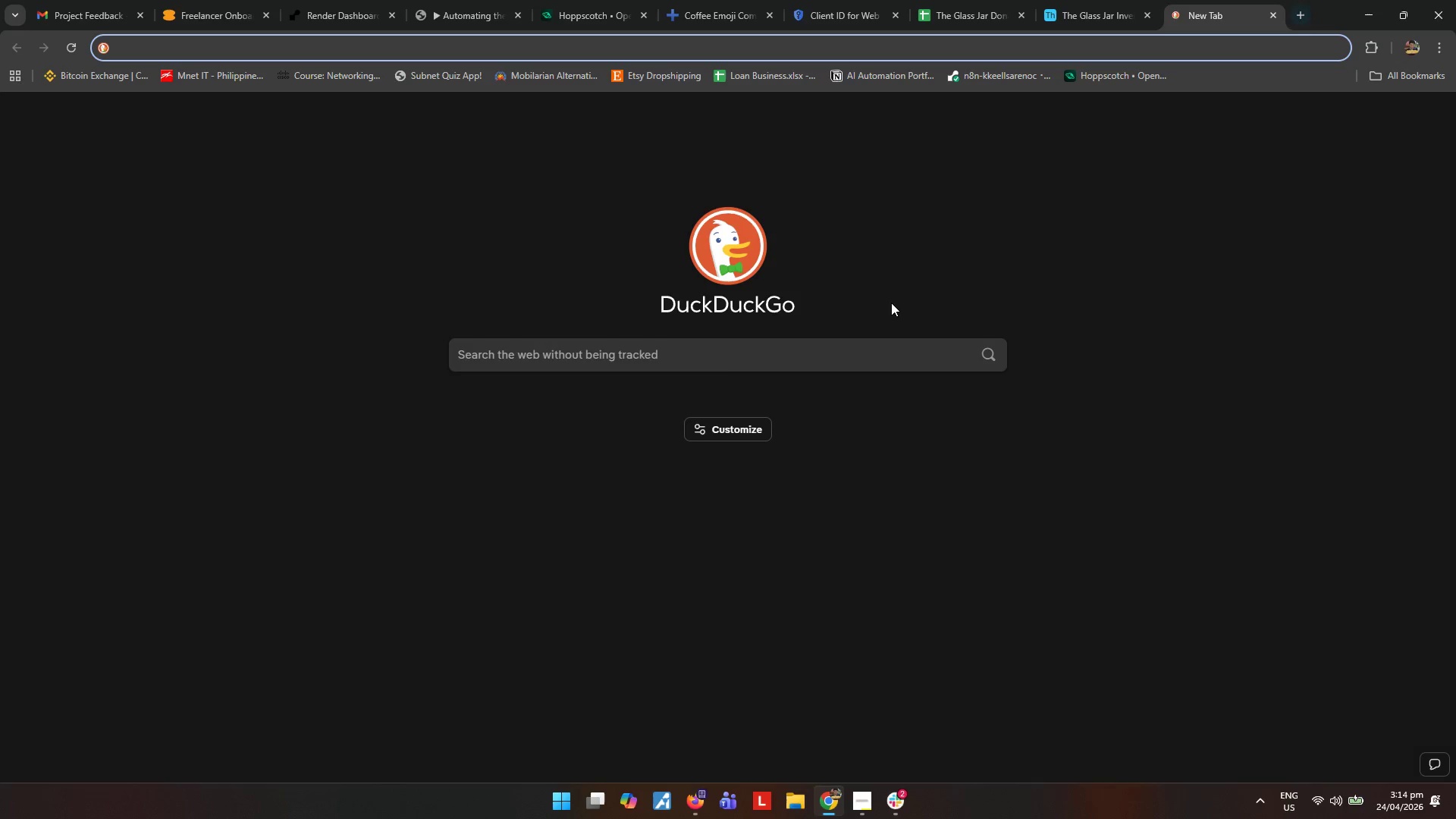 
type(Sanitation vs Sanitiz)
 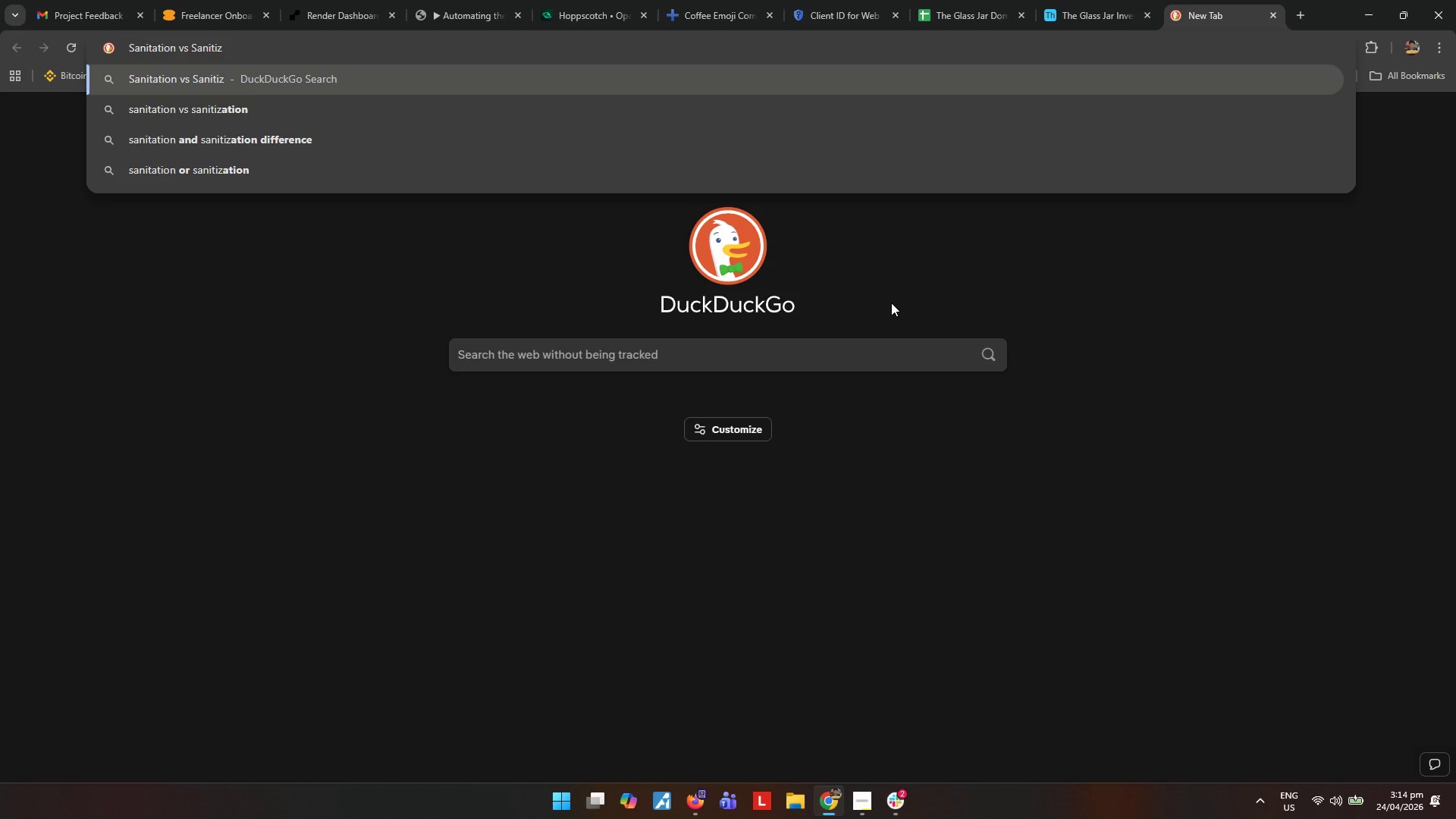 
key(ArrowDown)
 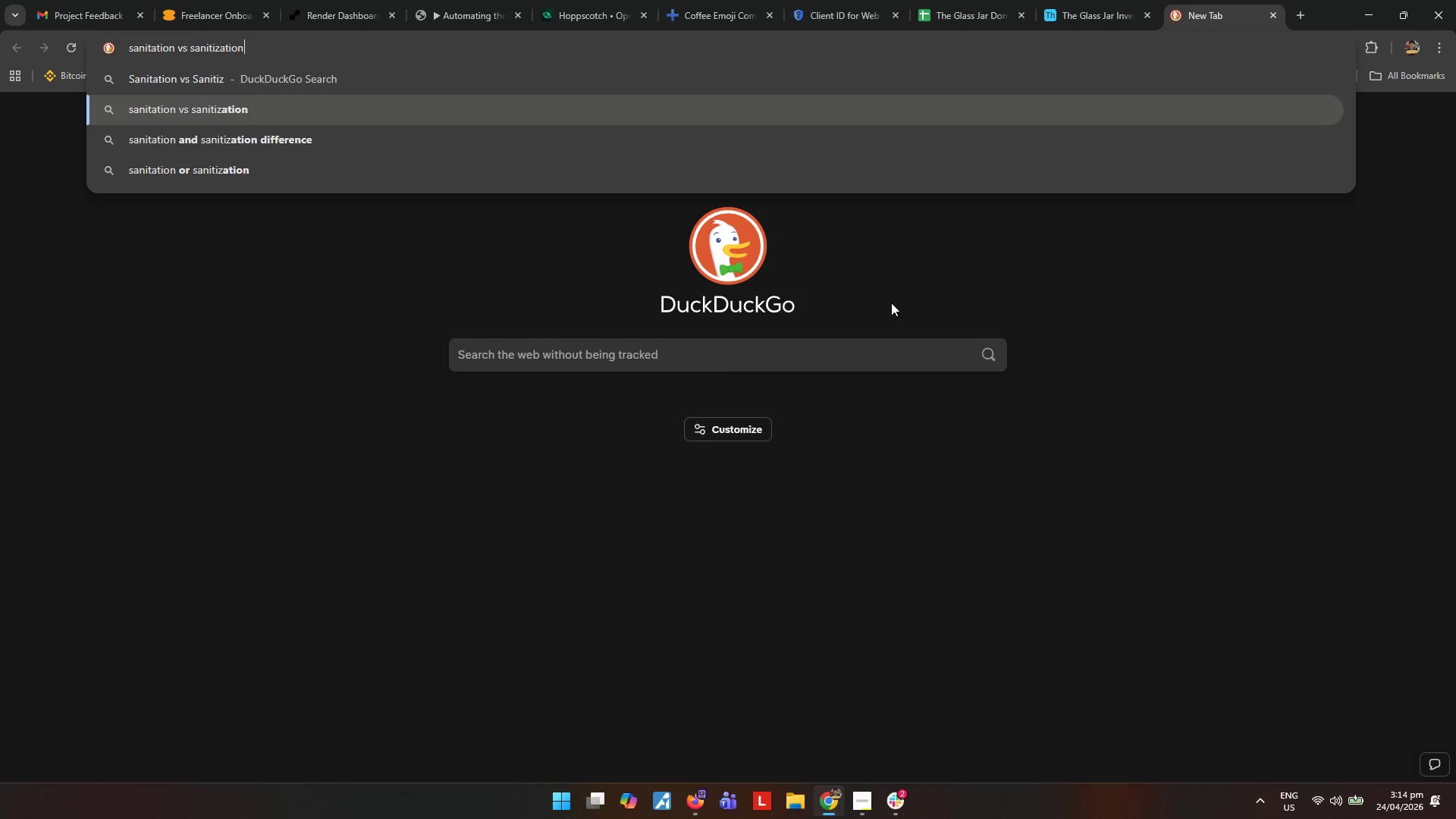 
key(ArrowDown)
 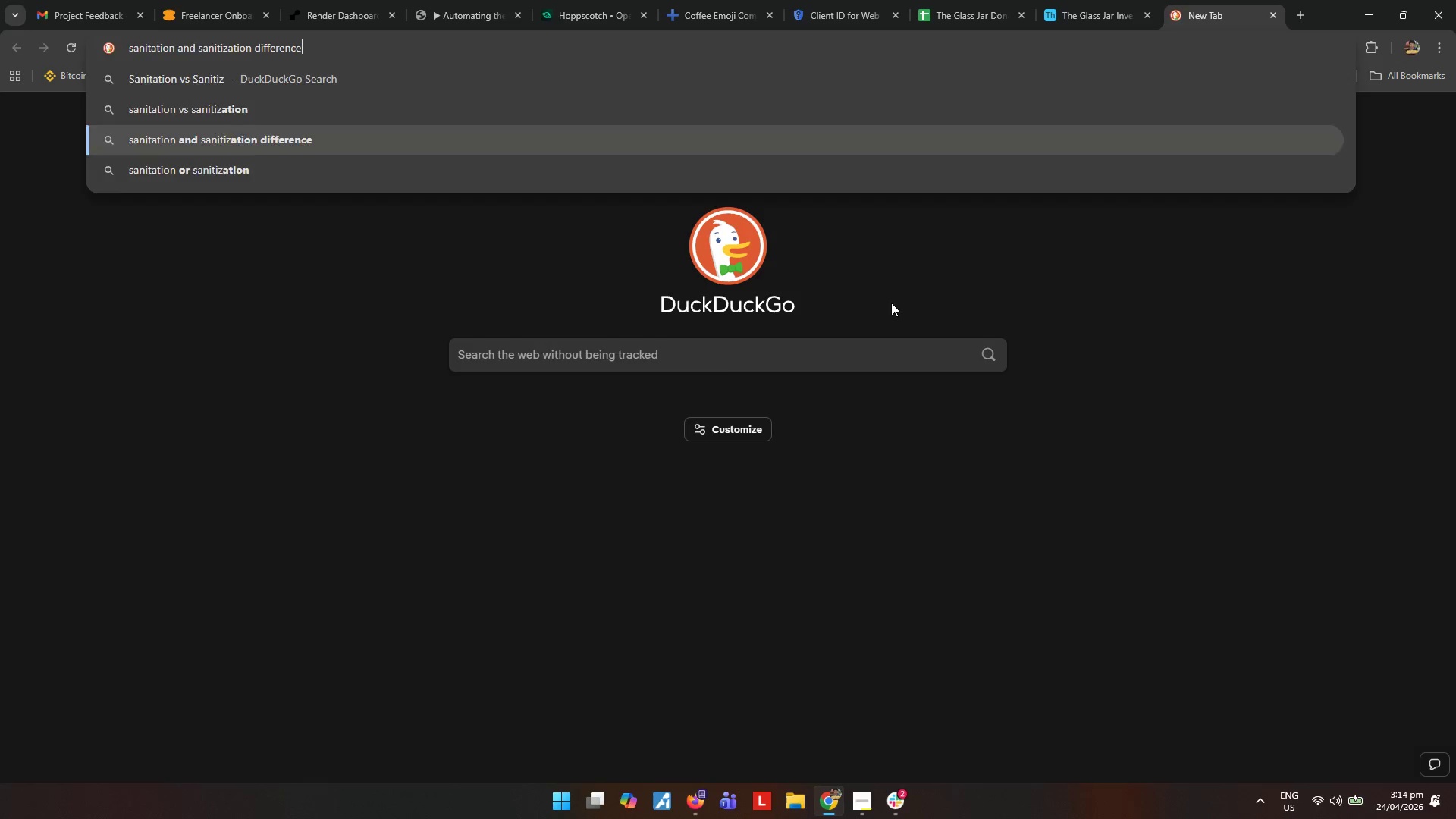 
key(Enter)
 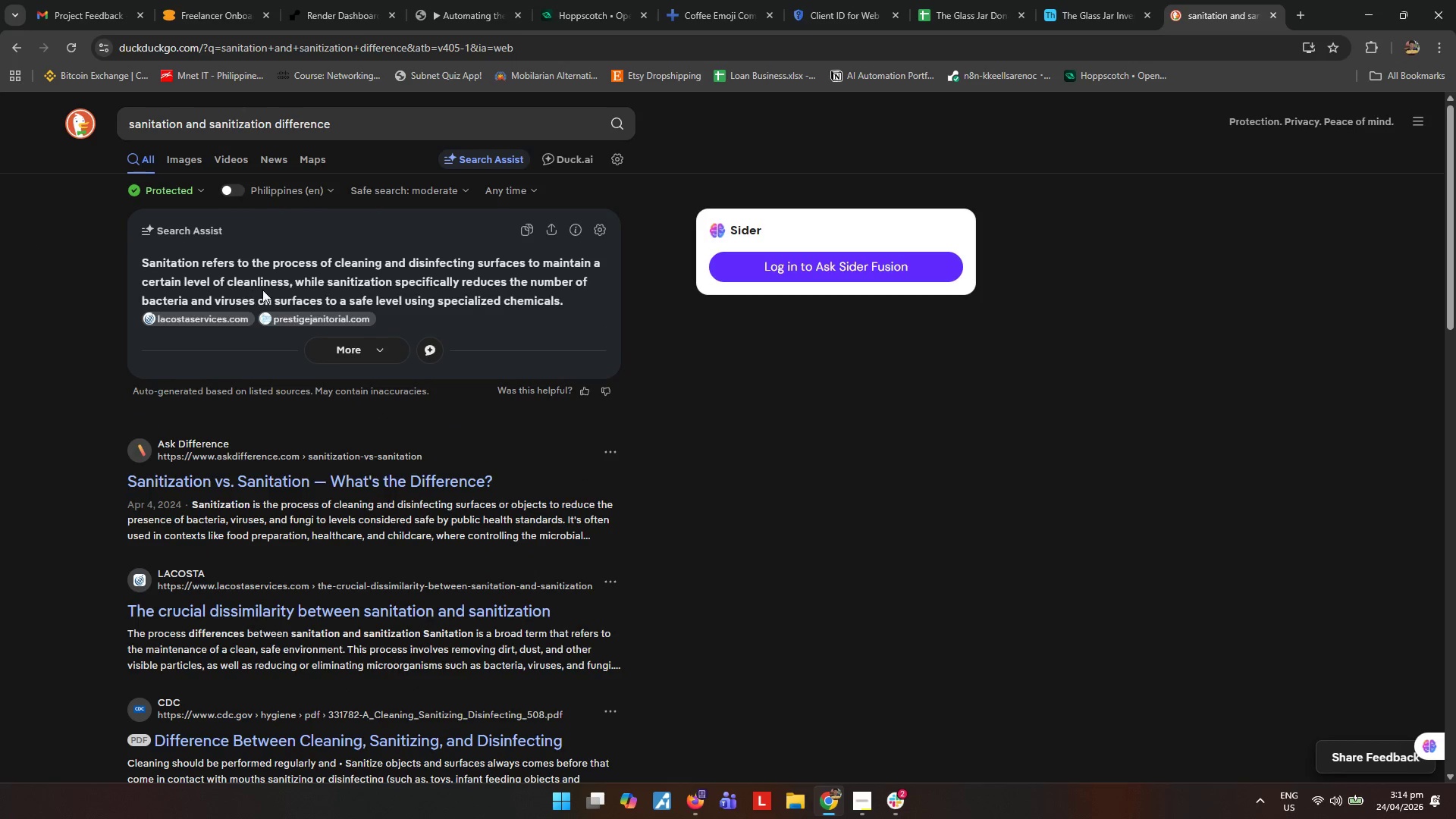 
wait(15.0)
 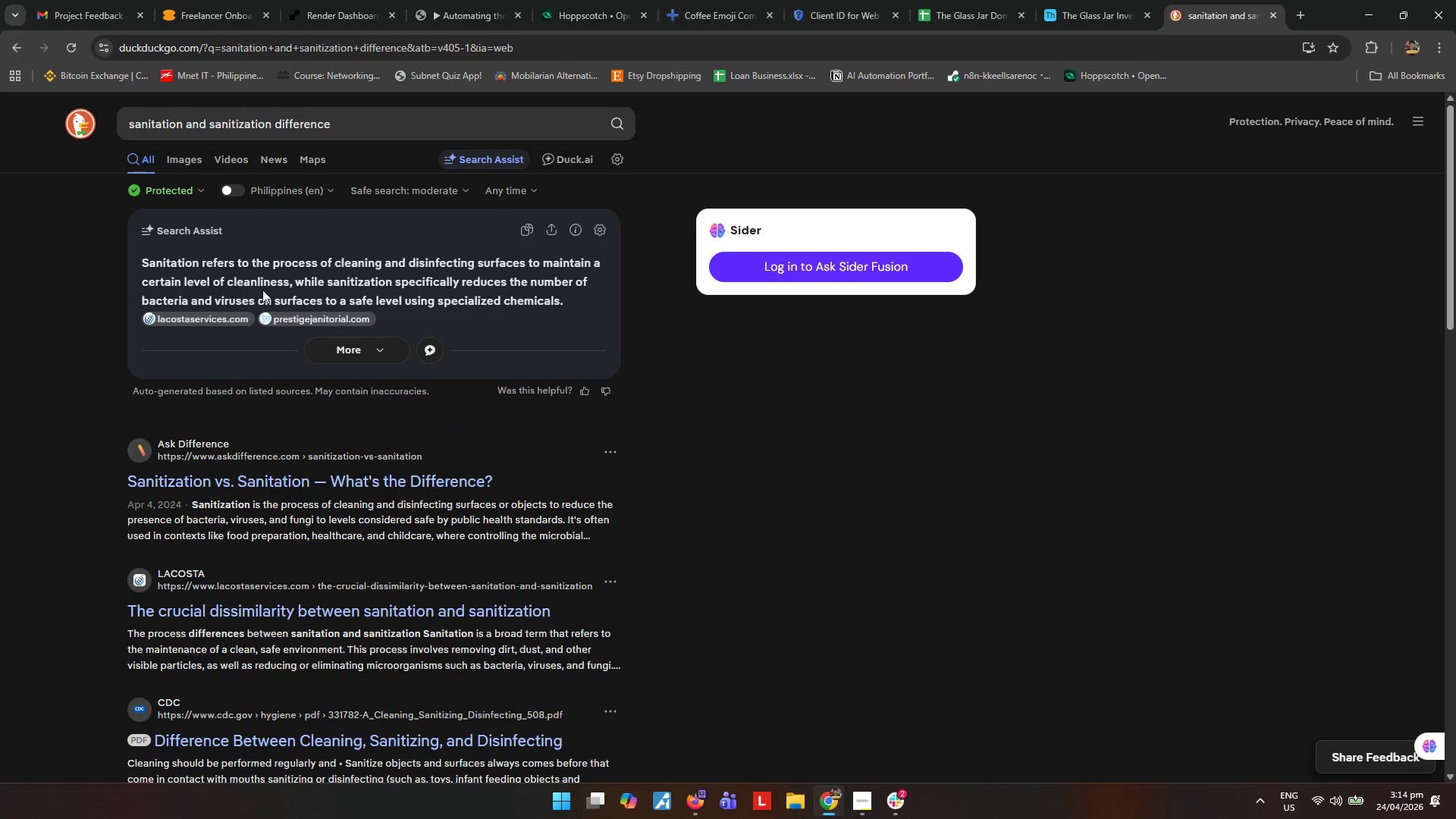 
left_click([1276, 13])
 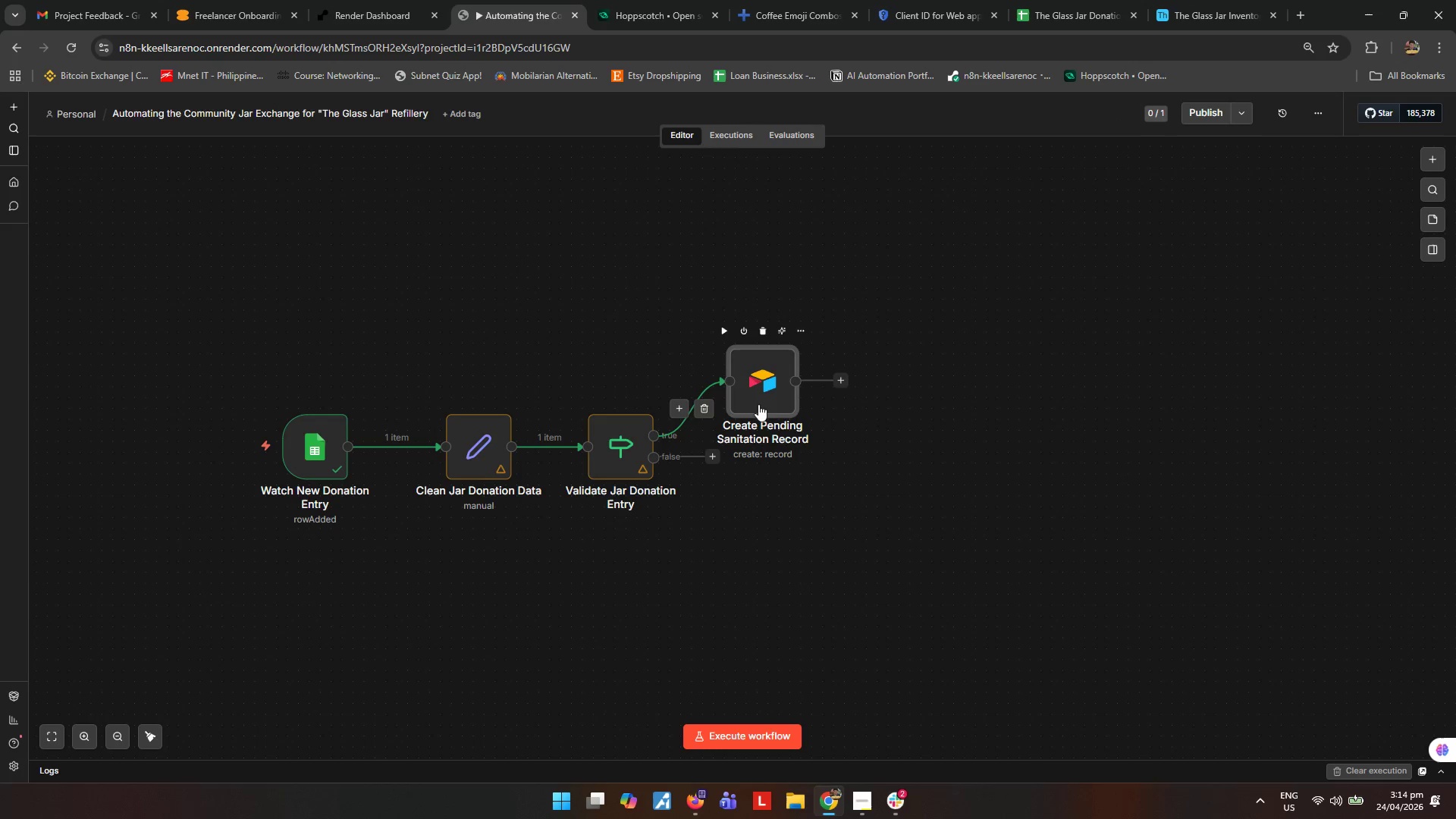 
left_click_drag(start_coordinate=[764, 402], to_coordinate=[784, 396])
 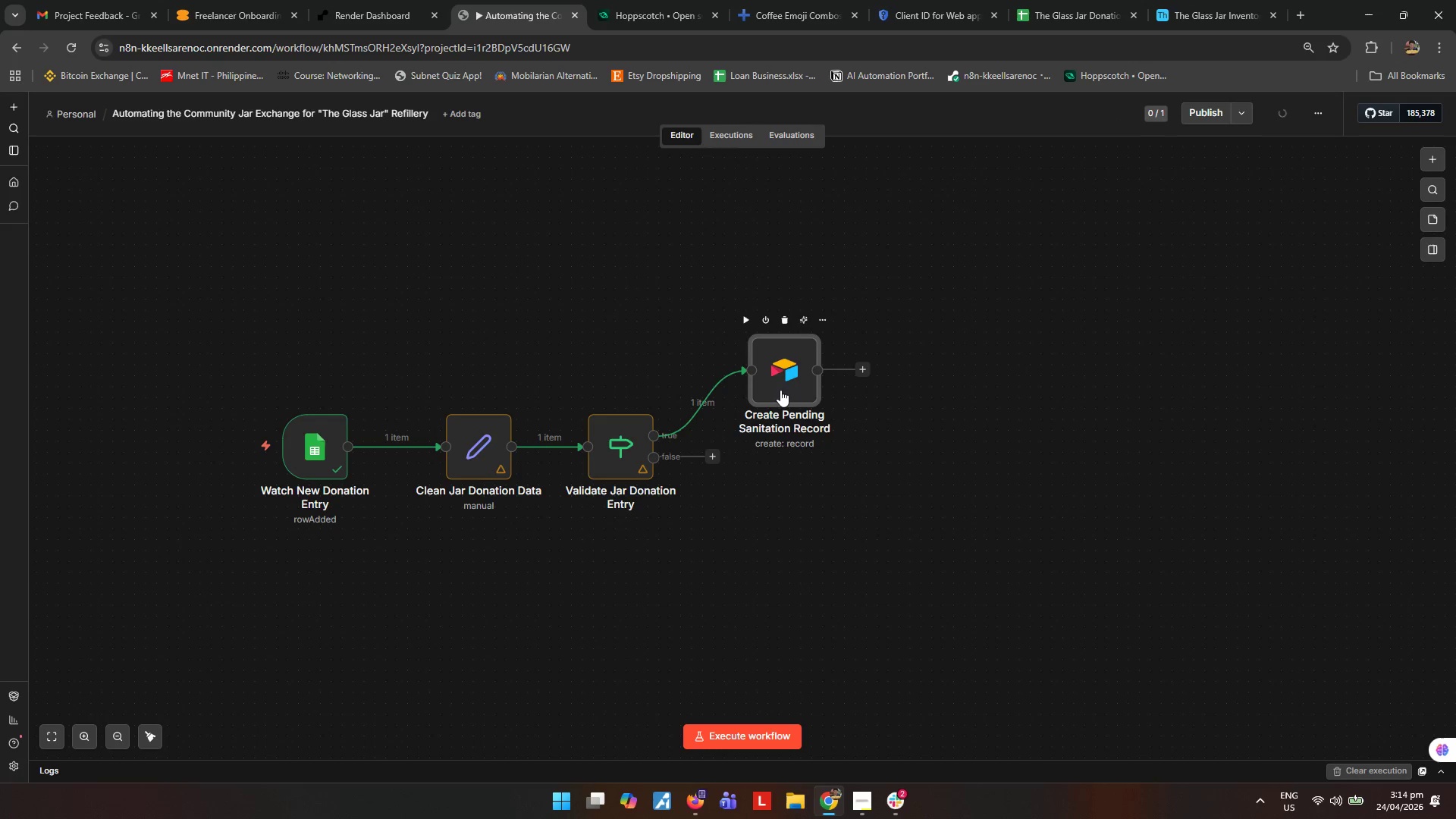 
wait(5.86)
 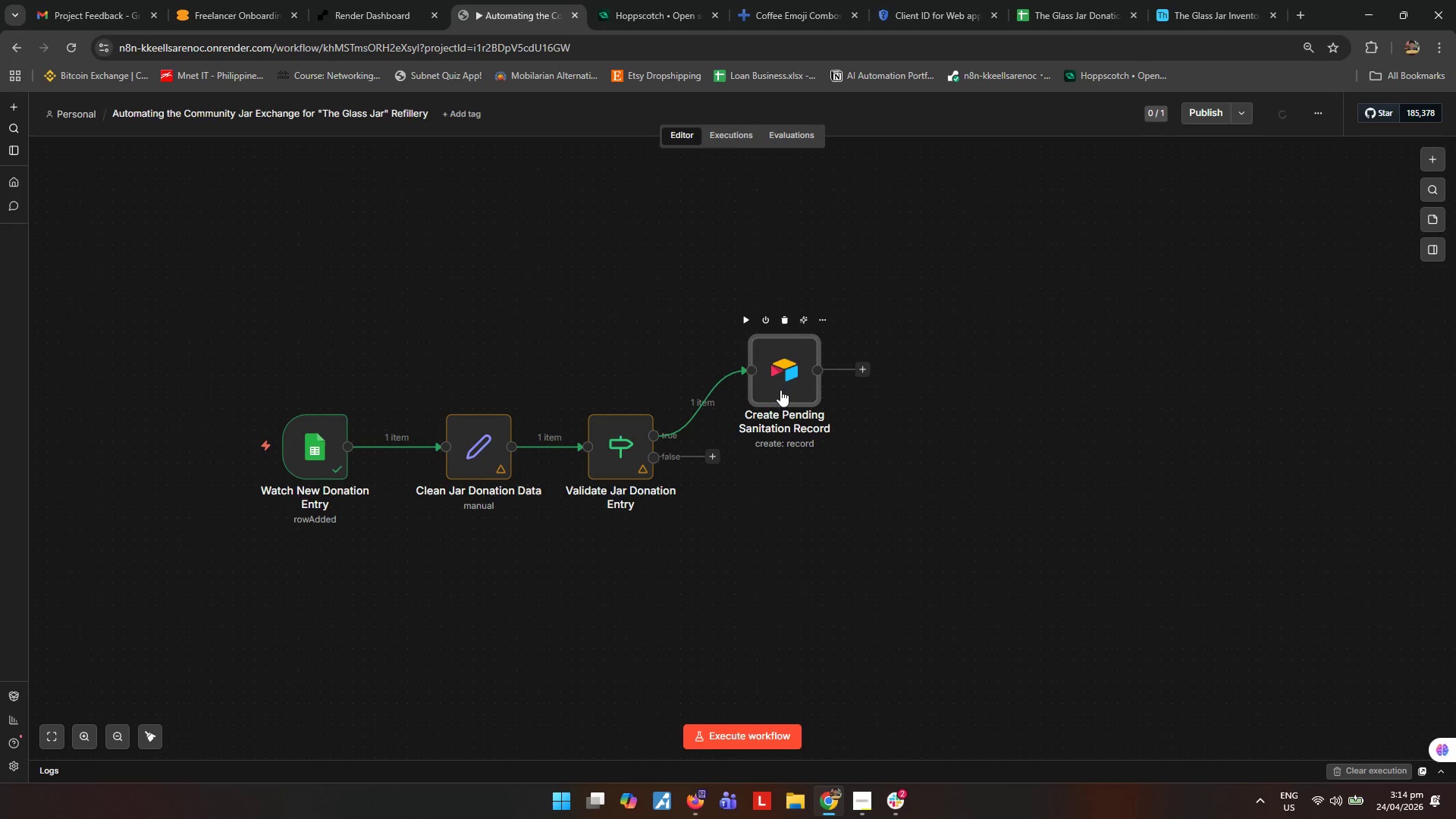 
double_click([780, 390])
 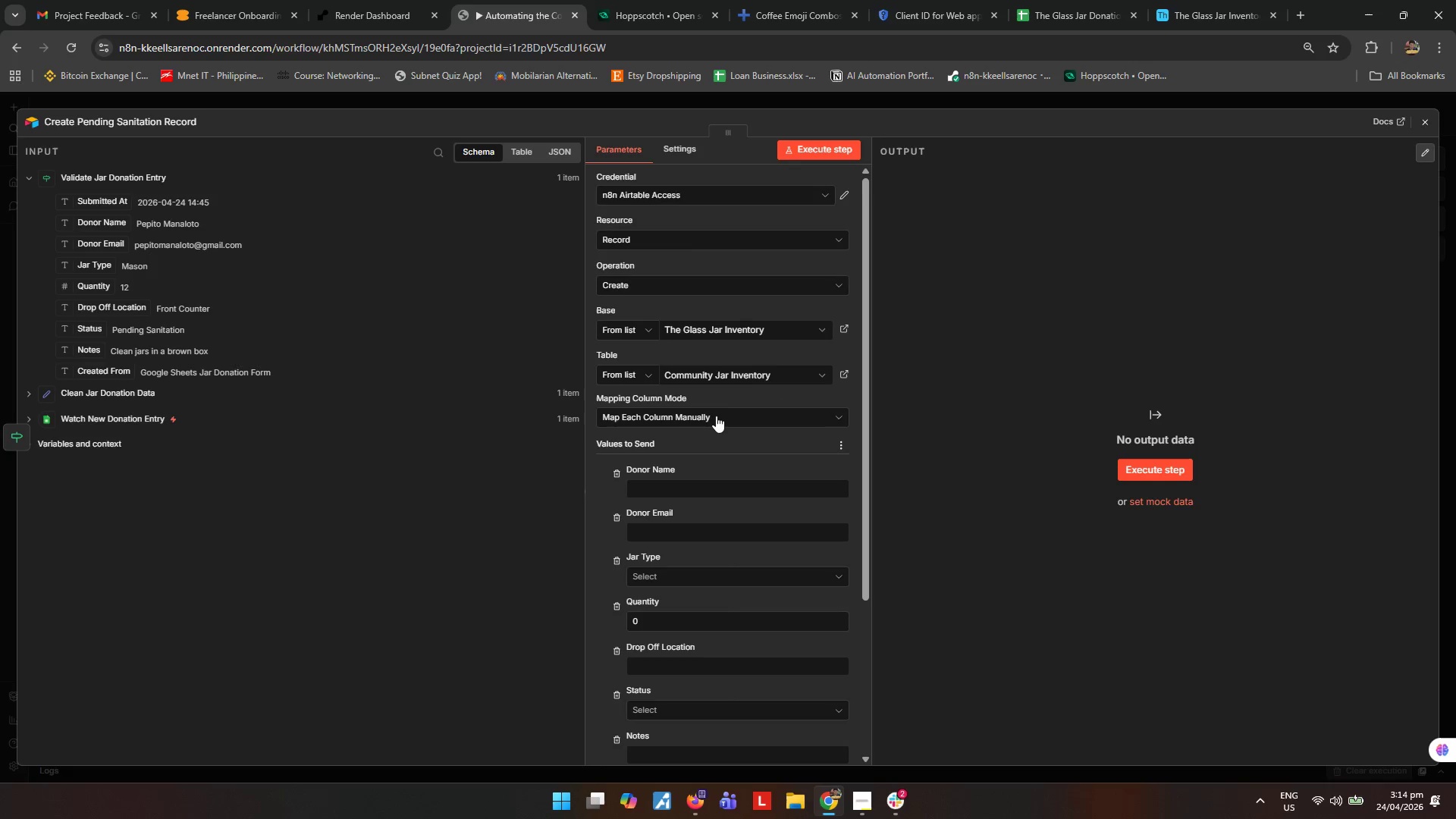 
scroll: coordinate [720, 484], scroll_direction: down, amount: 2.0
 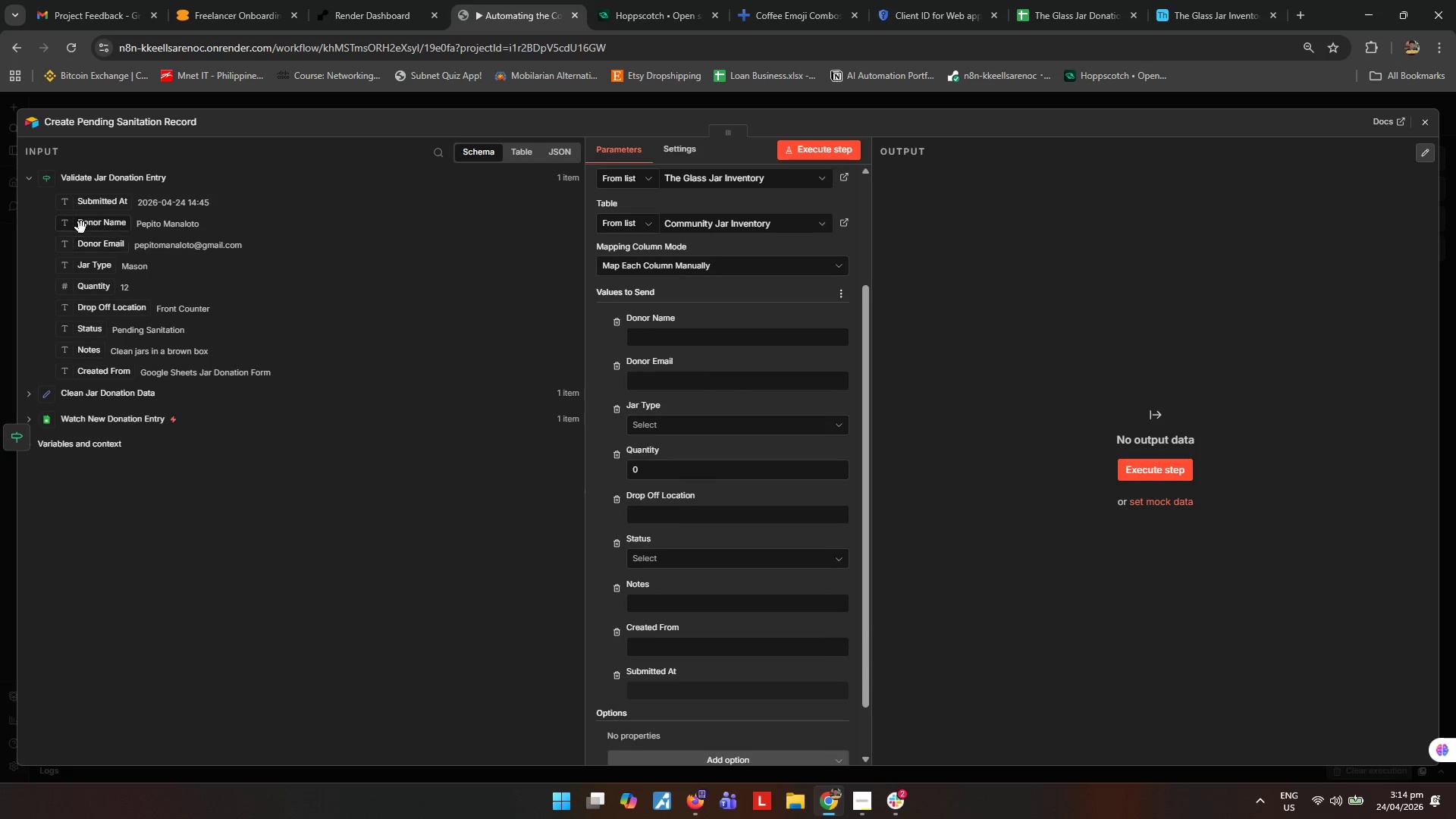 
left_click_drag(start_coordinate=[96, 224], to_coordinate=[676, 345])
 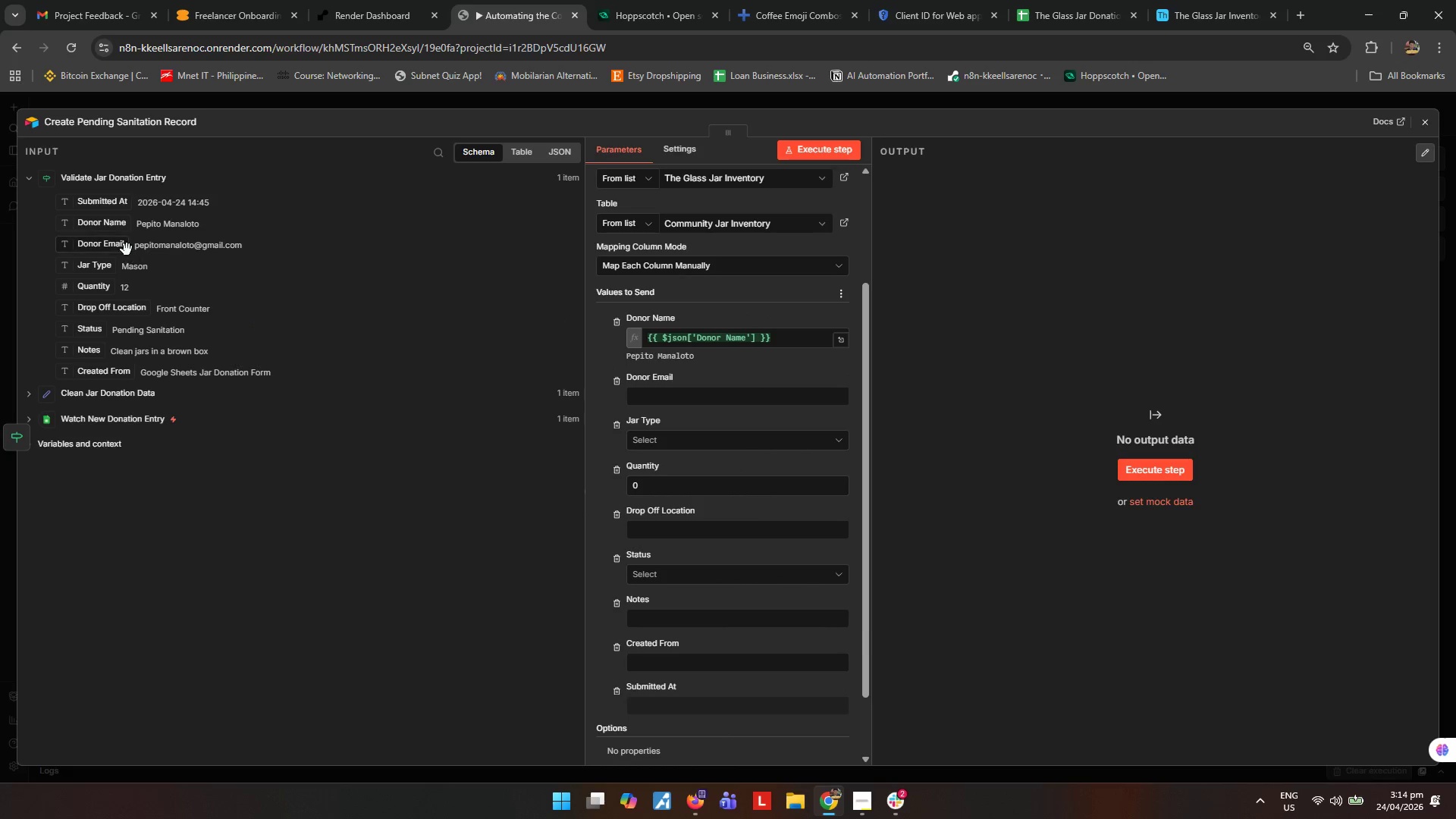 
left_click_drag(start_coordinate=[110, 247], to_coordinate=[687, 400])
 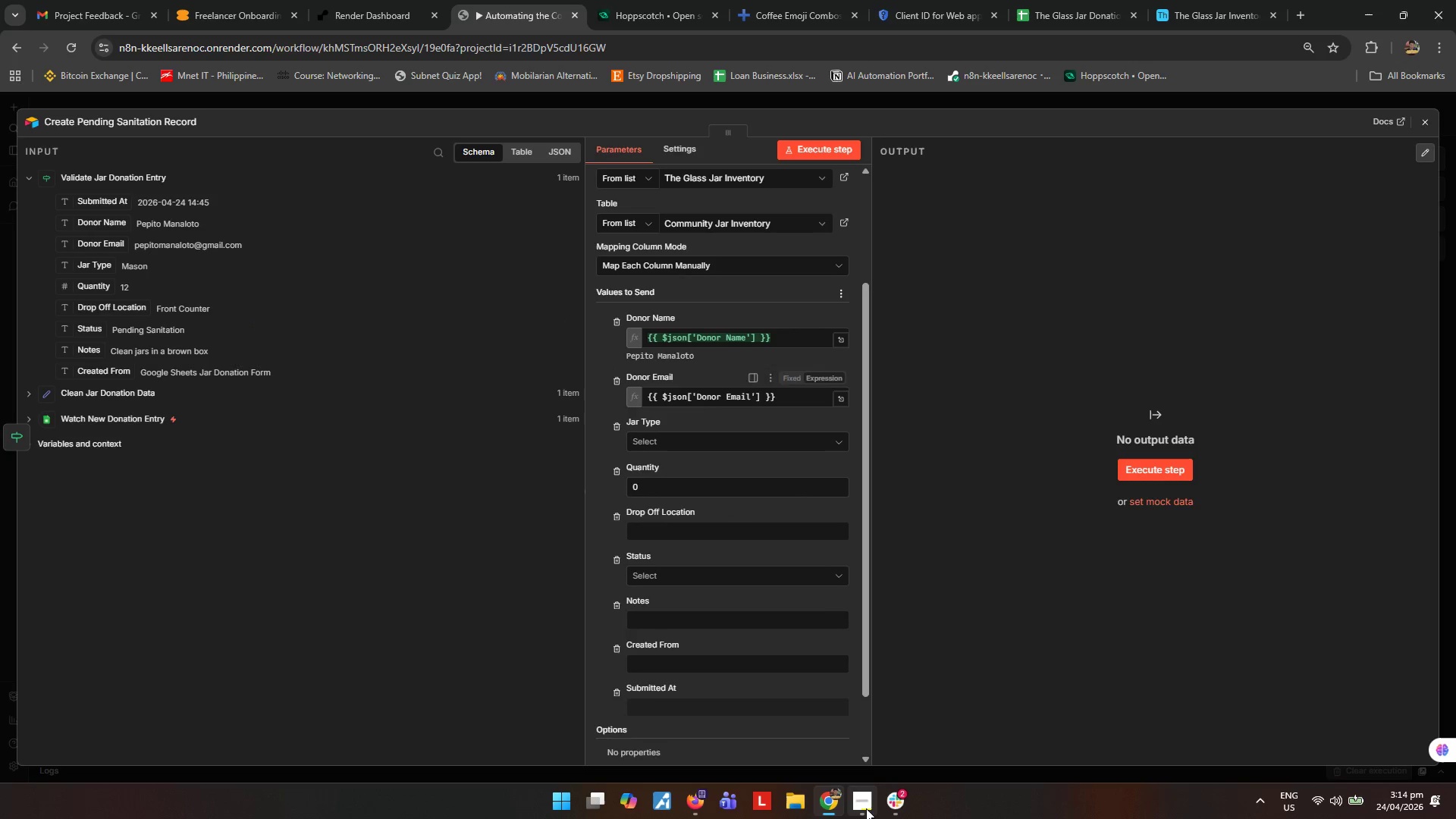 
left_click([866, 808])